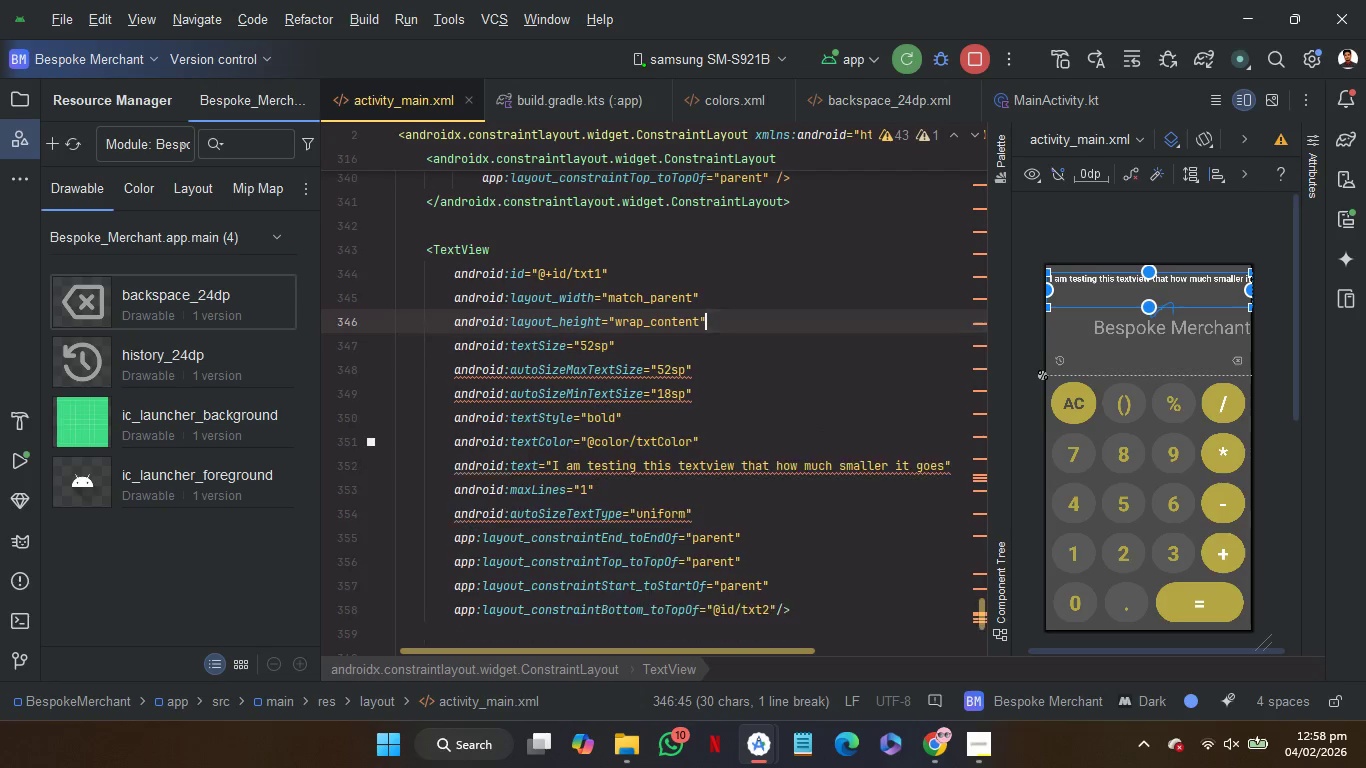 
key(Backspace)
 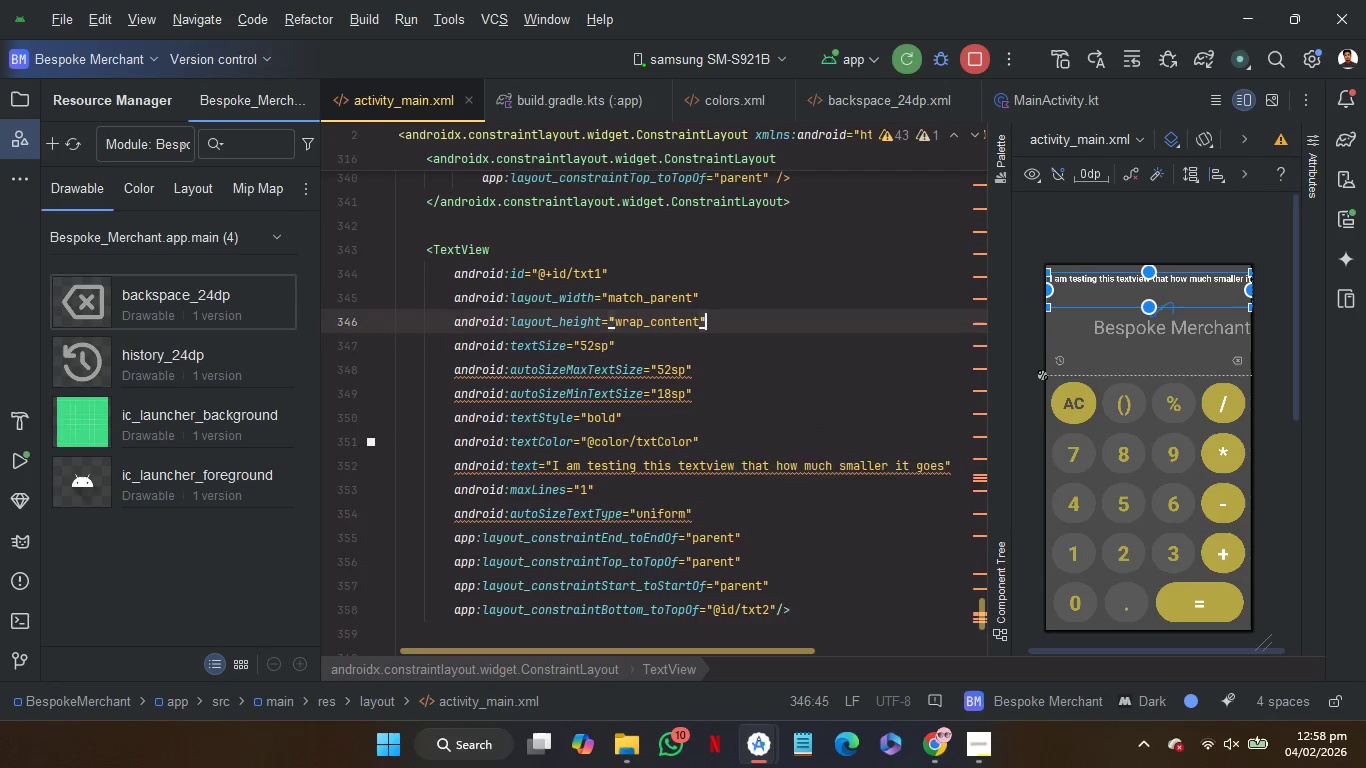 
key(Enter)
 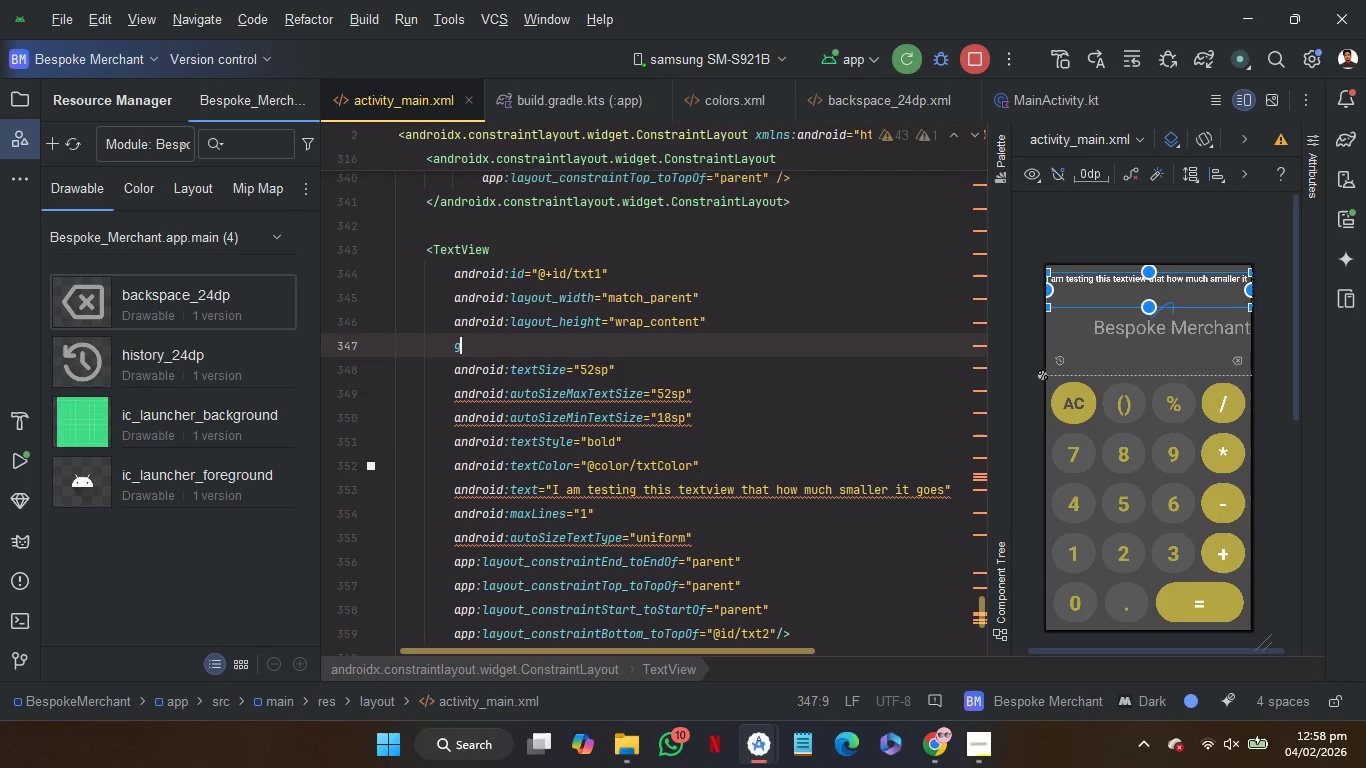 
key(G)
 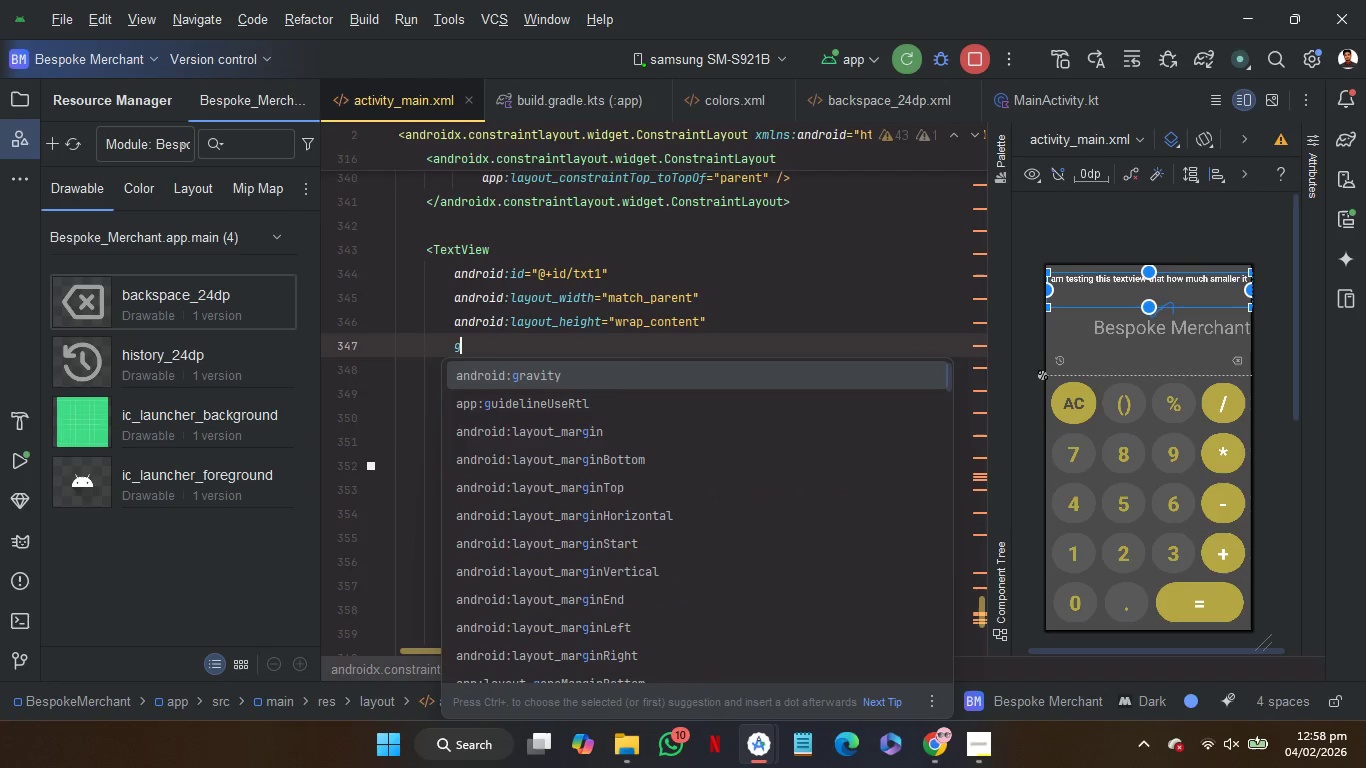 
key(Enter)
 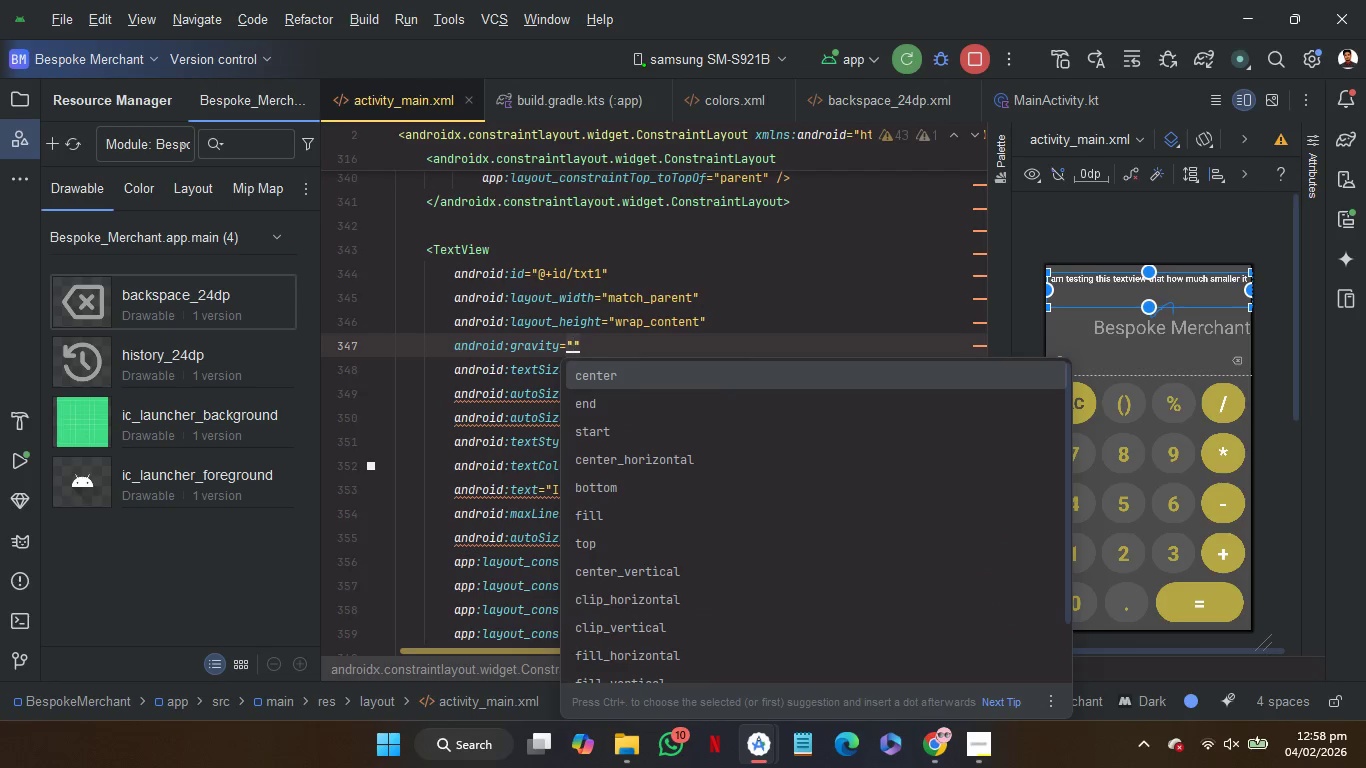 
key(ArrowUp)
 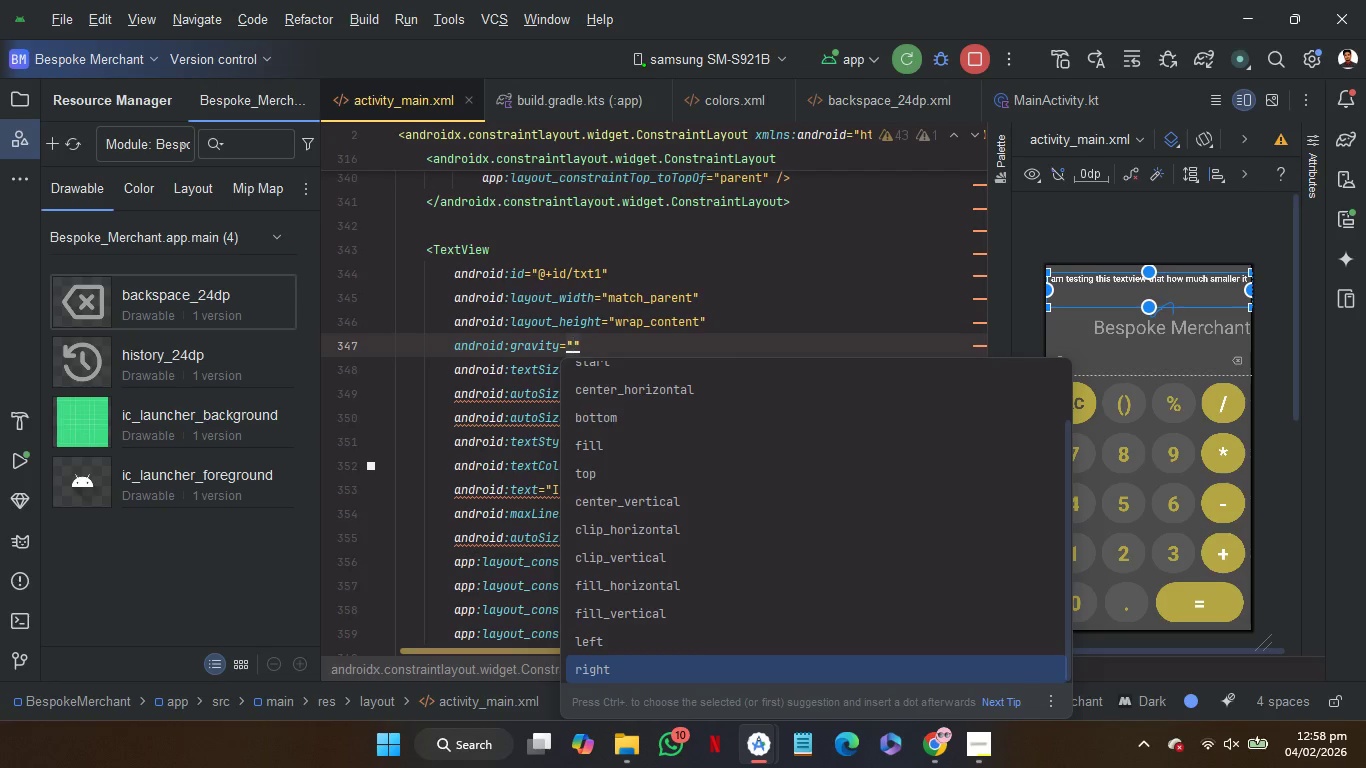 
key(ArrowUp)
 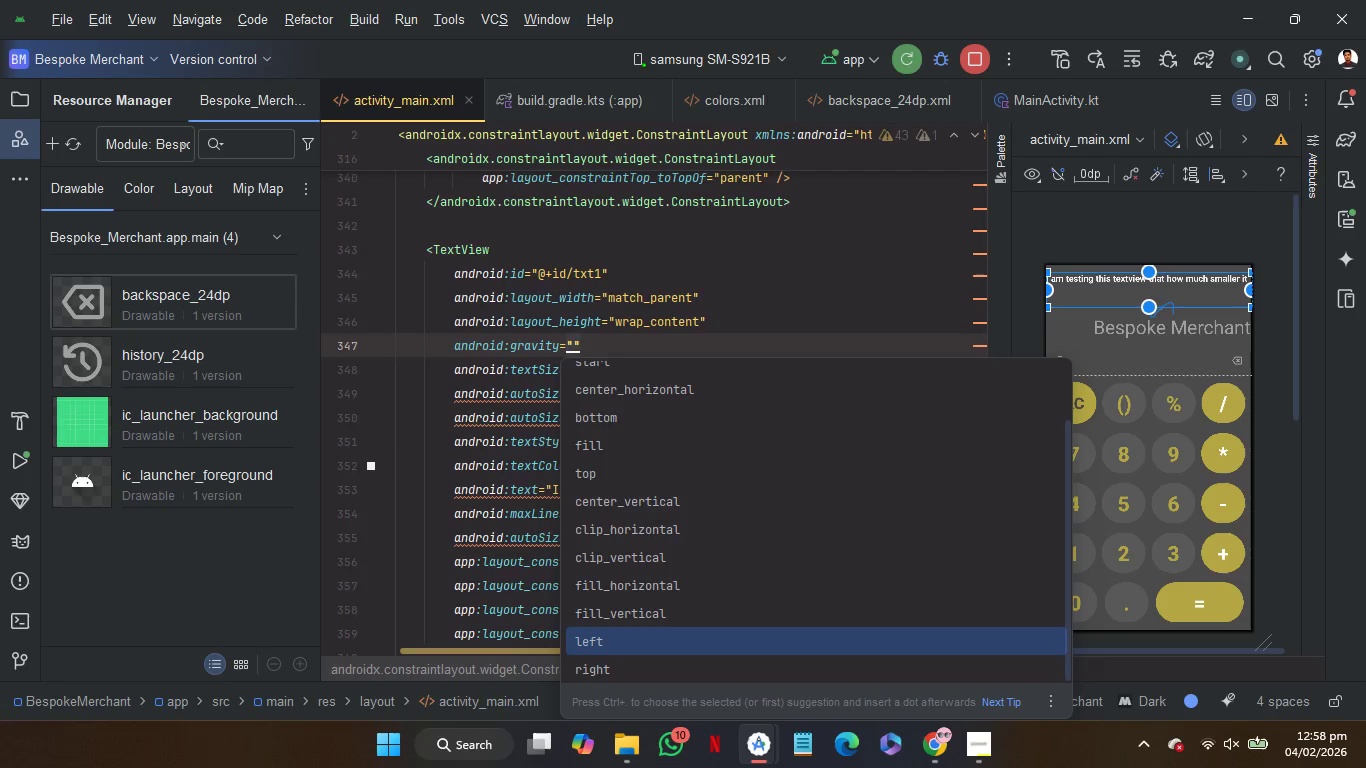 
hold_key(key=ArrowUp, duration=0.62)
 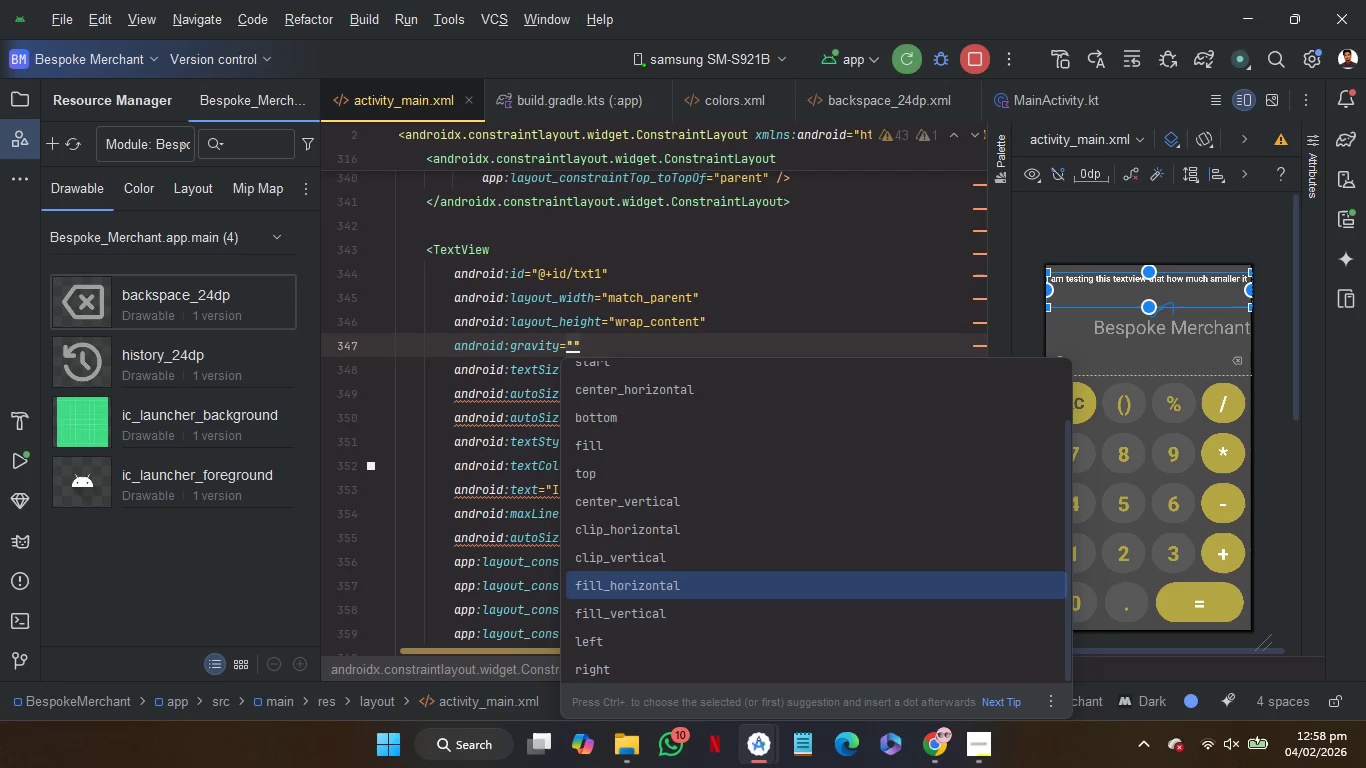 
key(ArrowDown)
 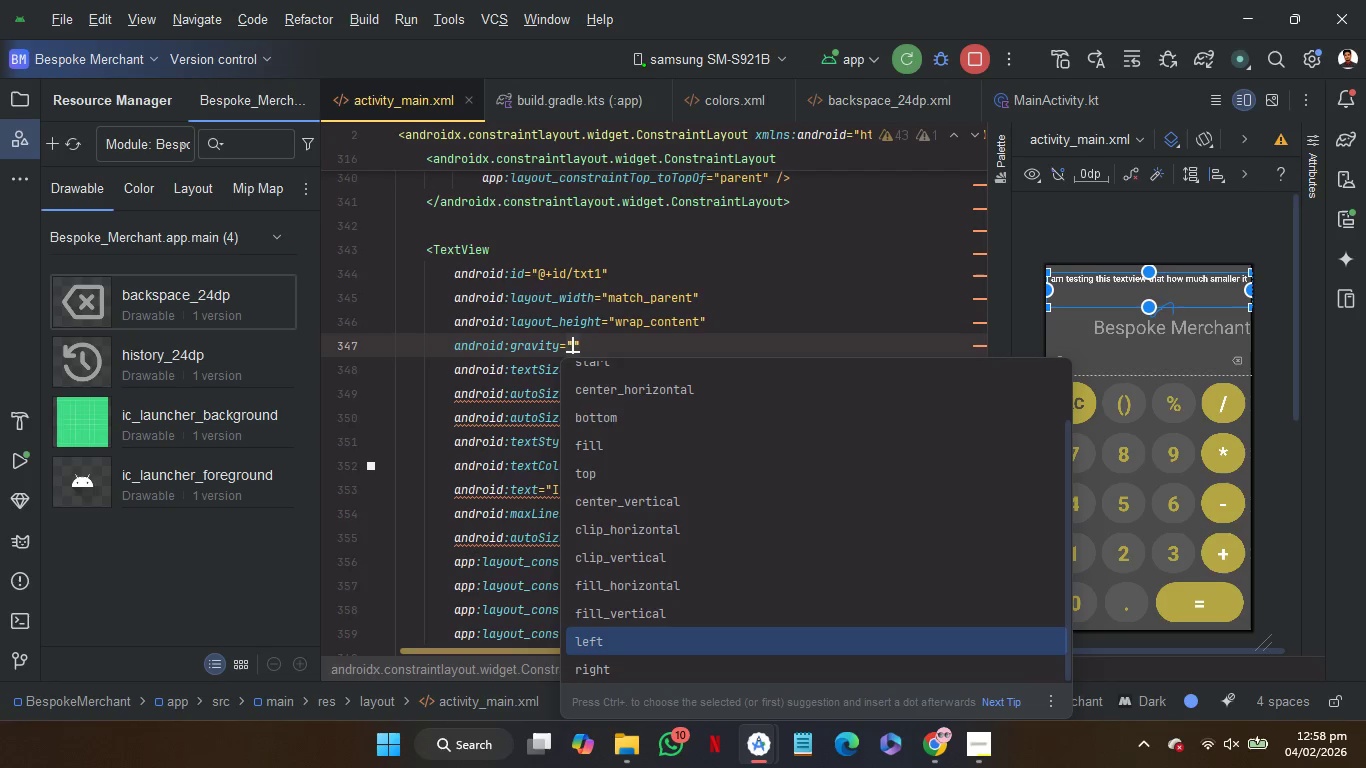 
key(ArrowDown)
 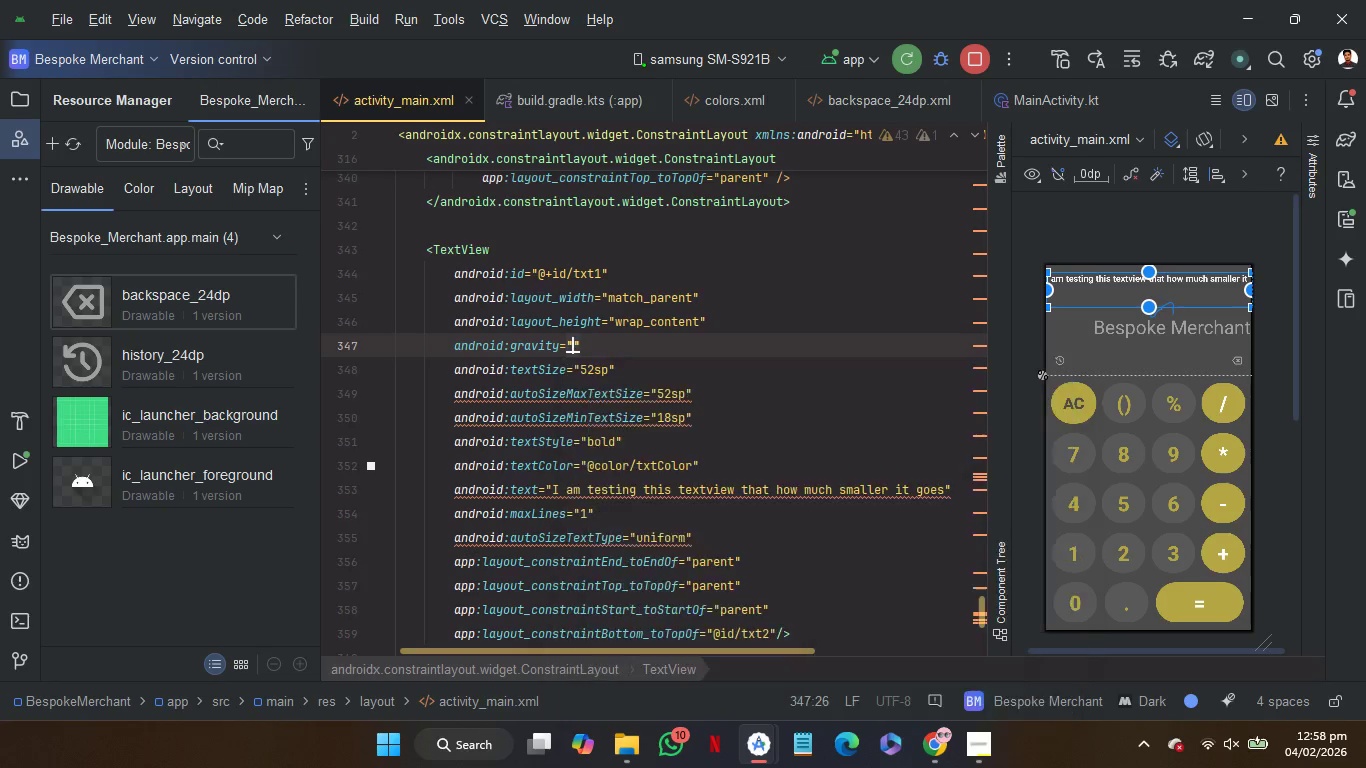 
key(Enter)
 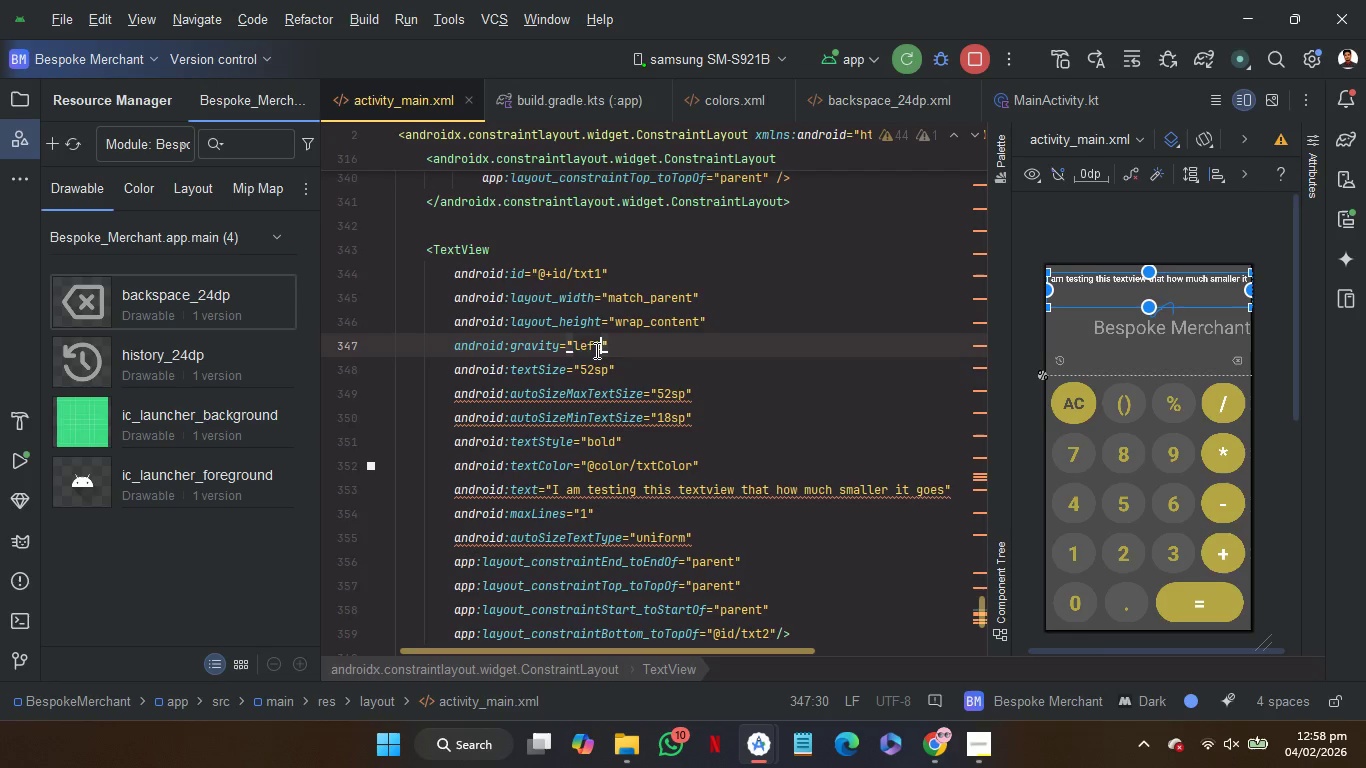 
double_click([578, 349])
 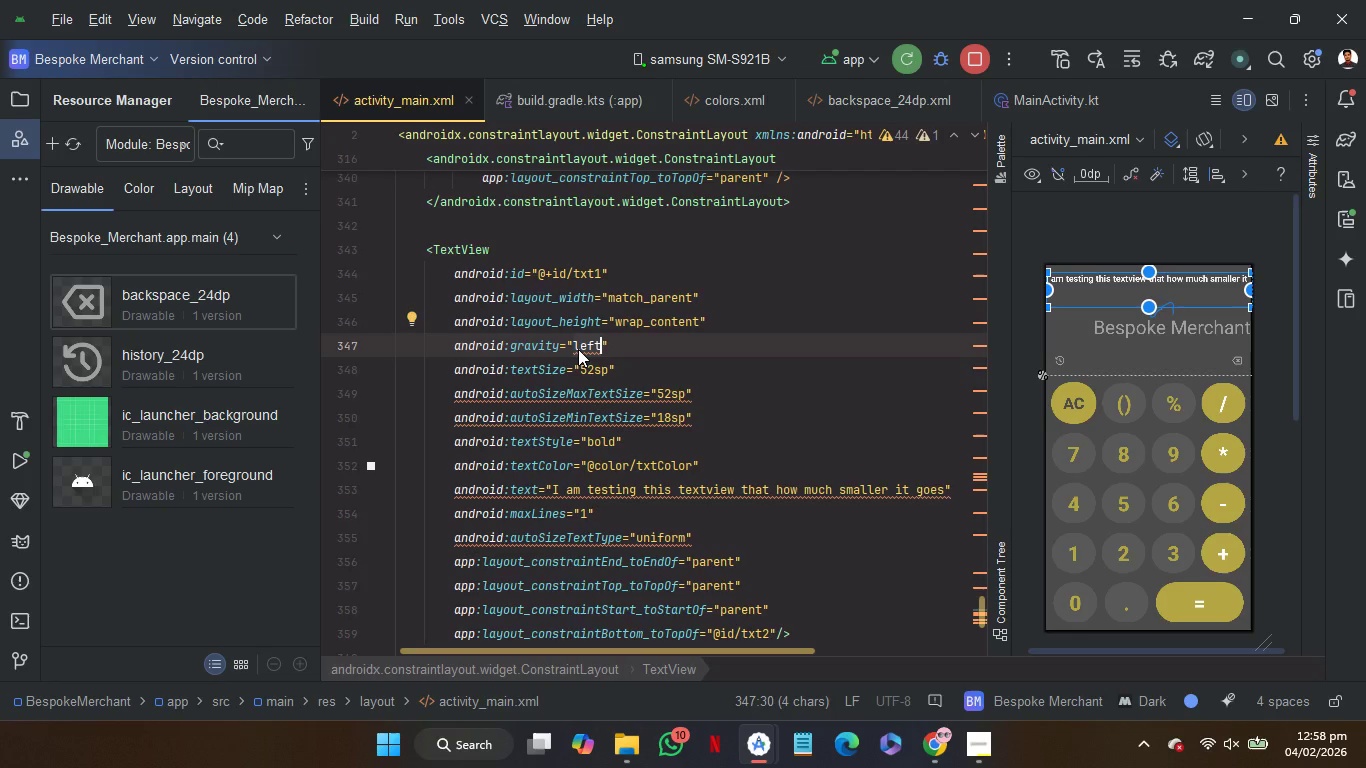 
wait(5.72)
 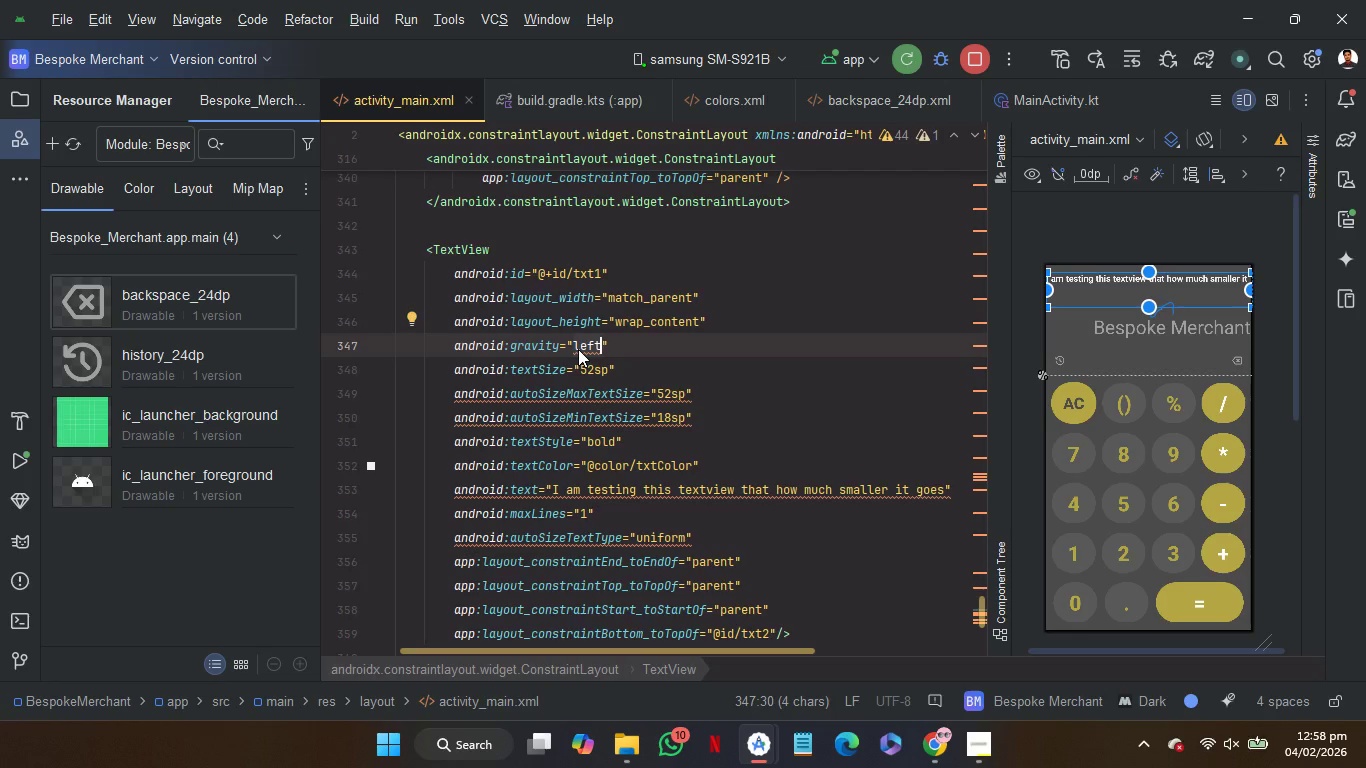 
key(W)
 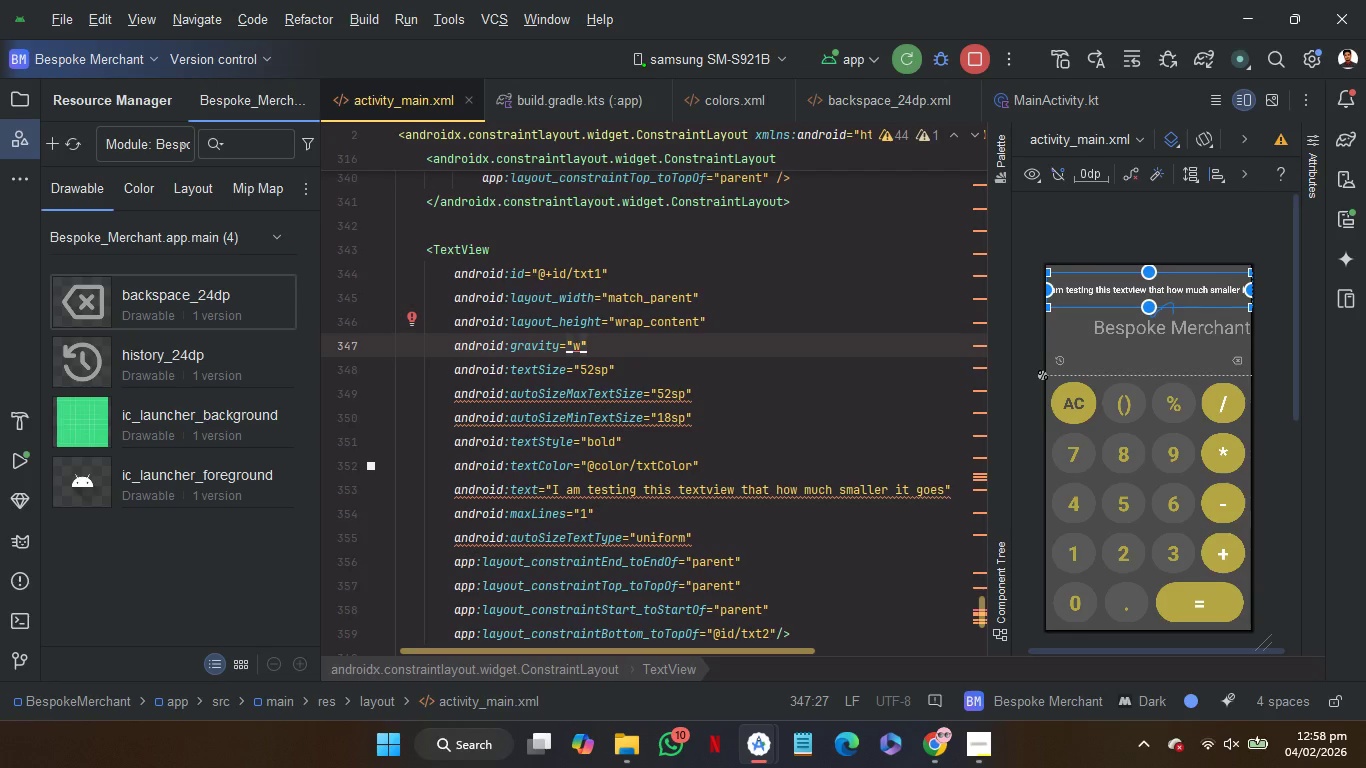 
wait(6.59)
 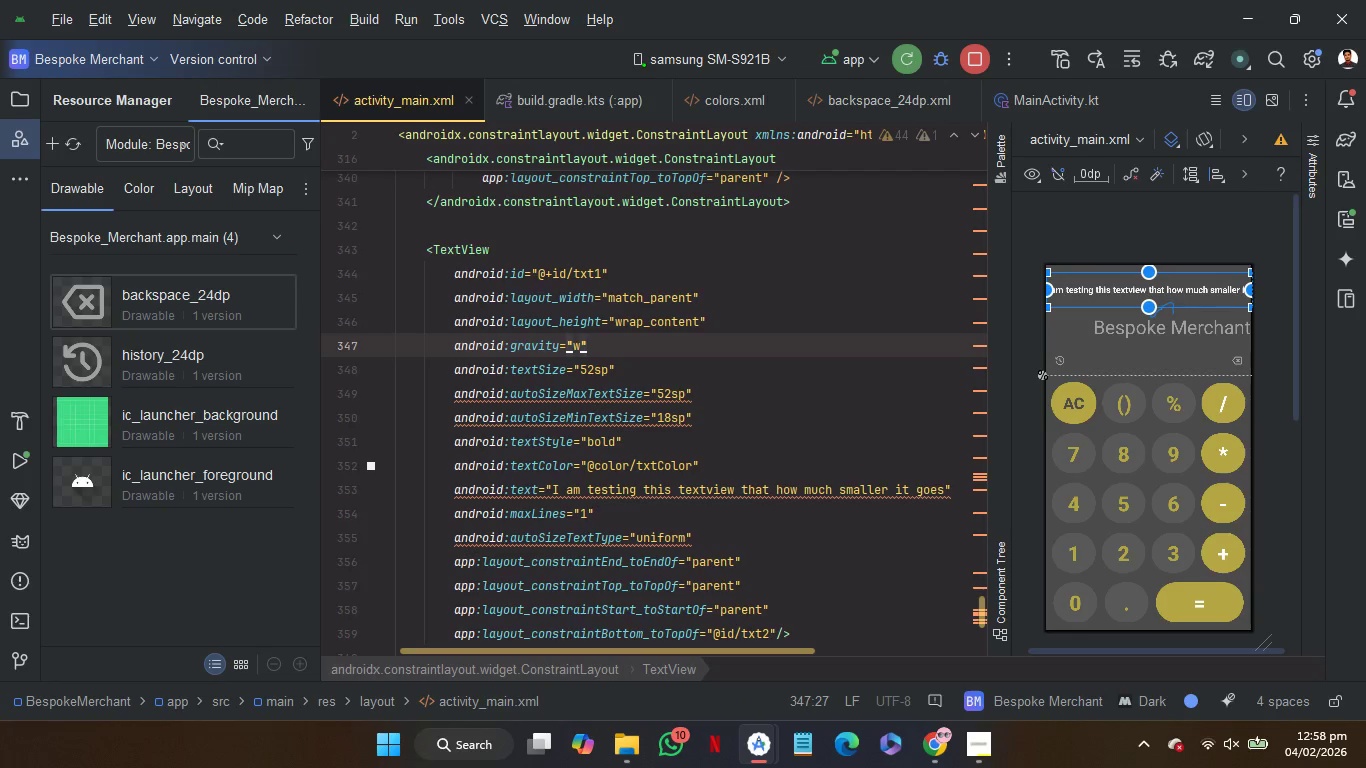 
key(Backspace)
 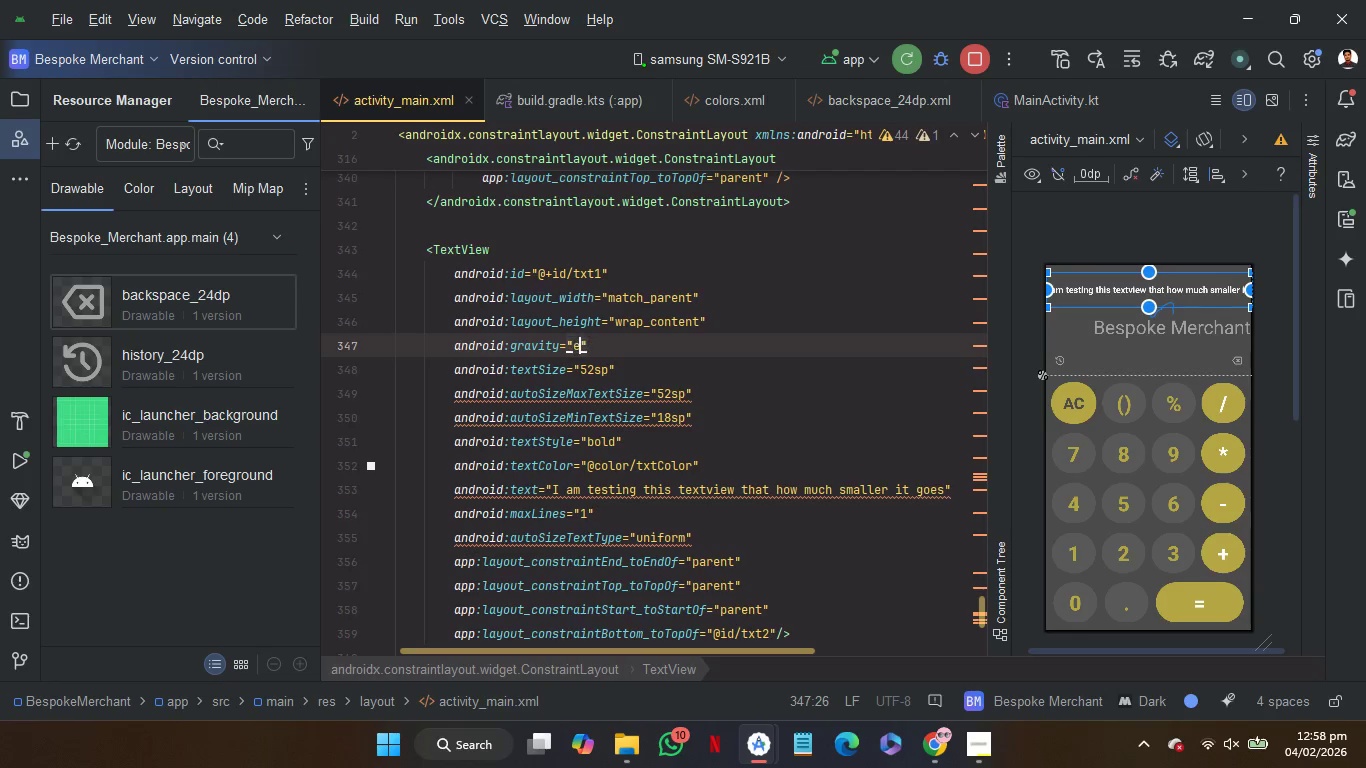 
key(E)
 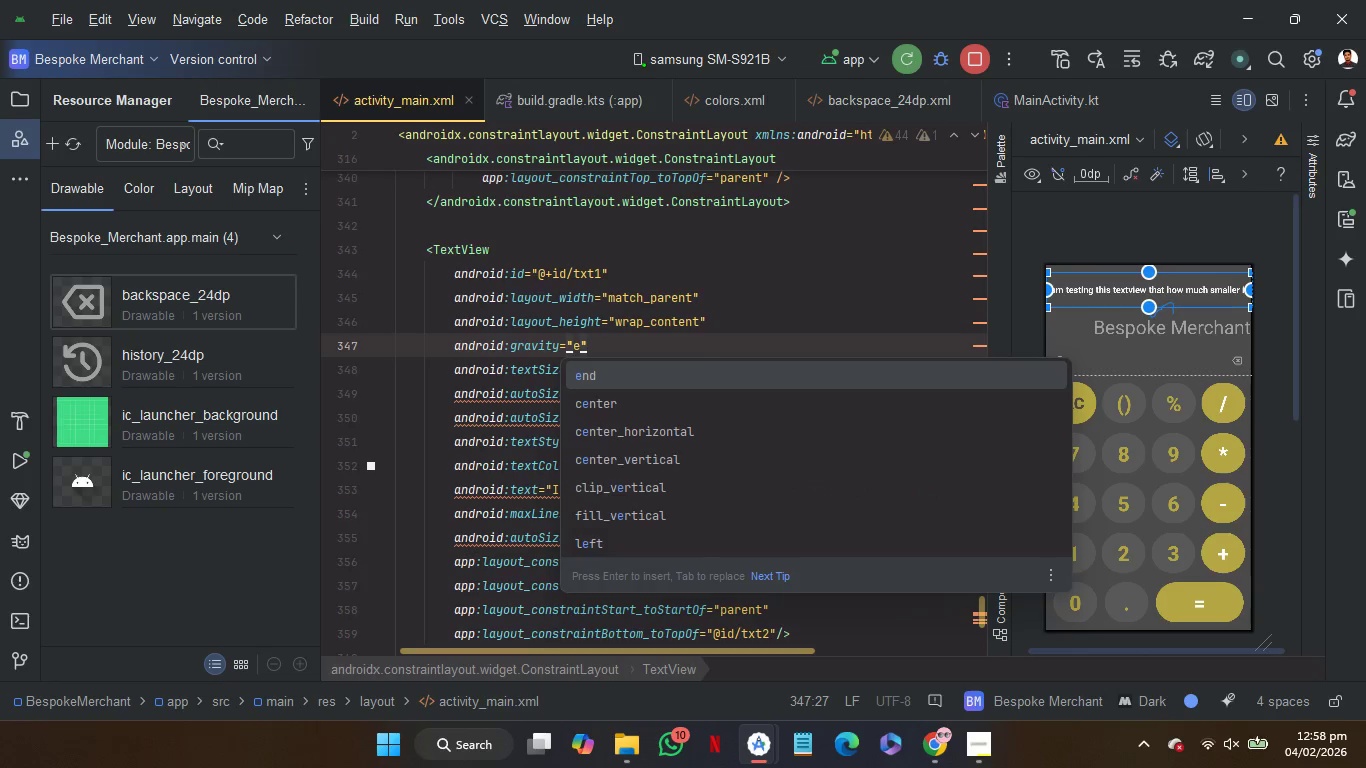 
key(Enter)
 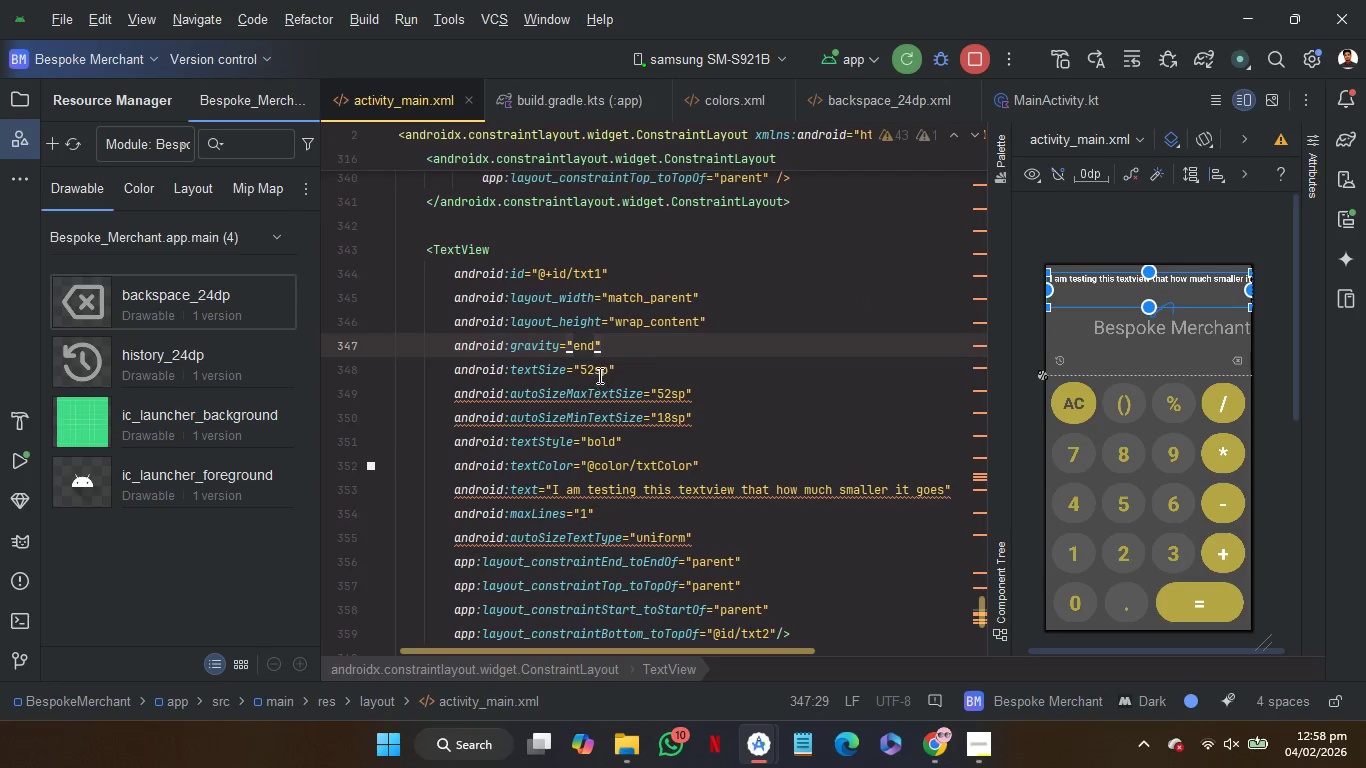 
double_click([582, 341])
 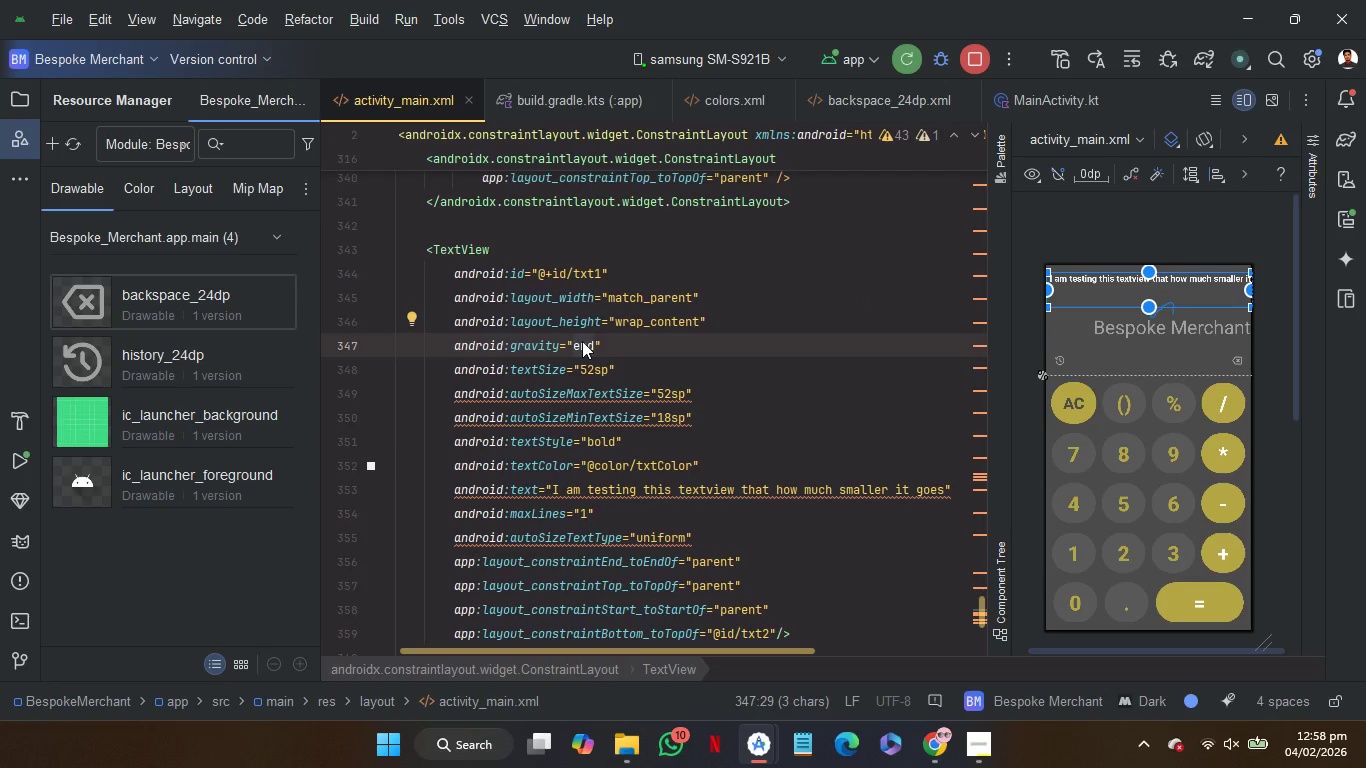 
key(C)
 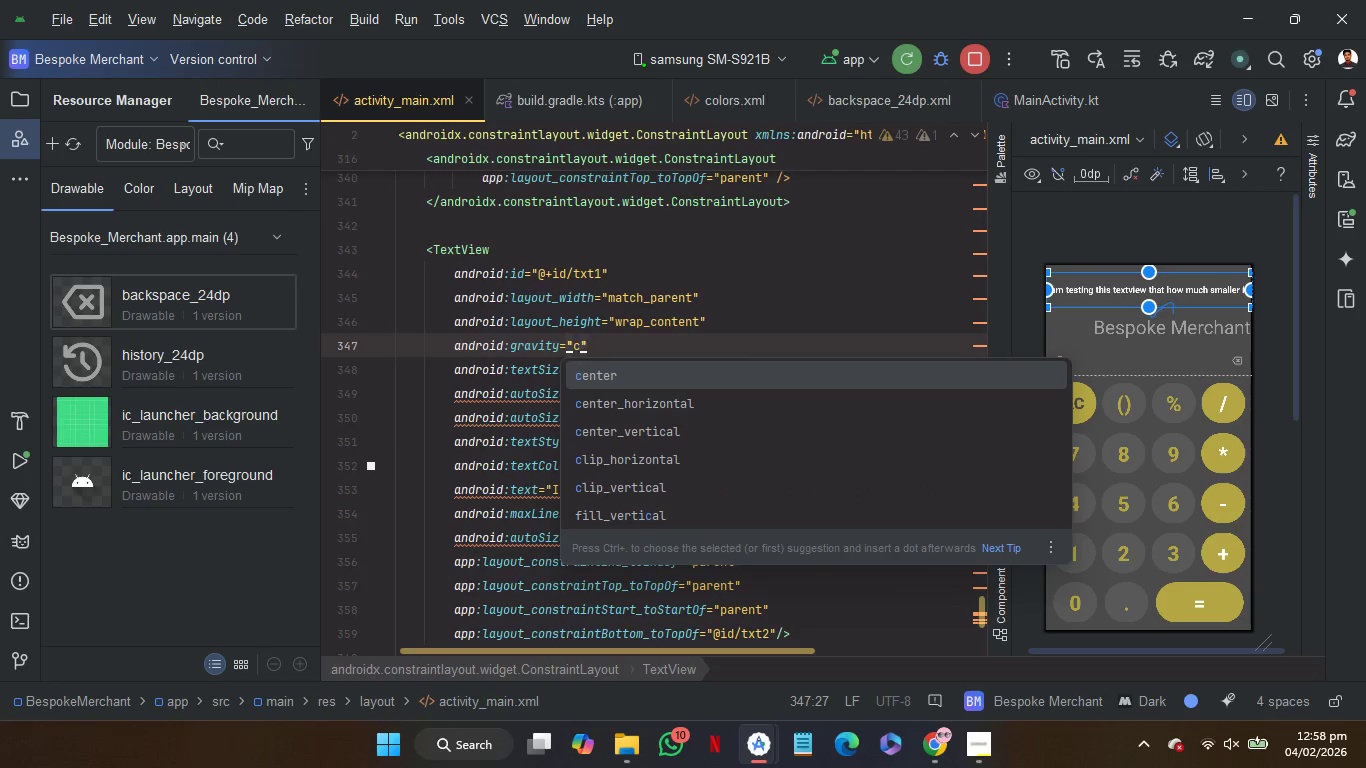 
key(Enter)
 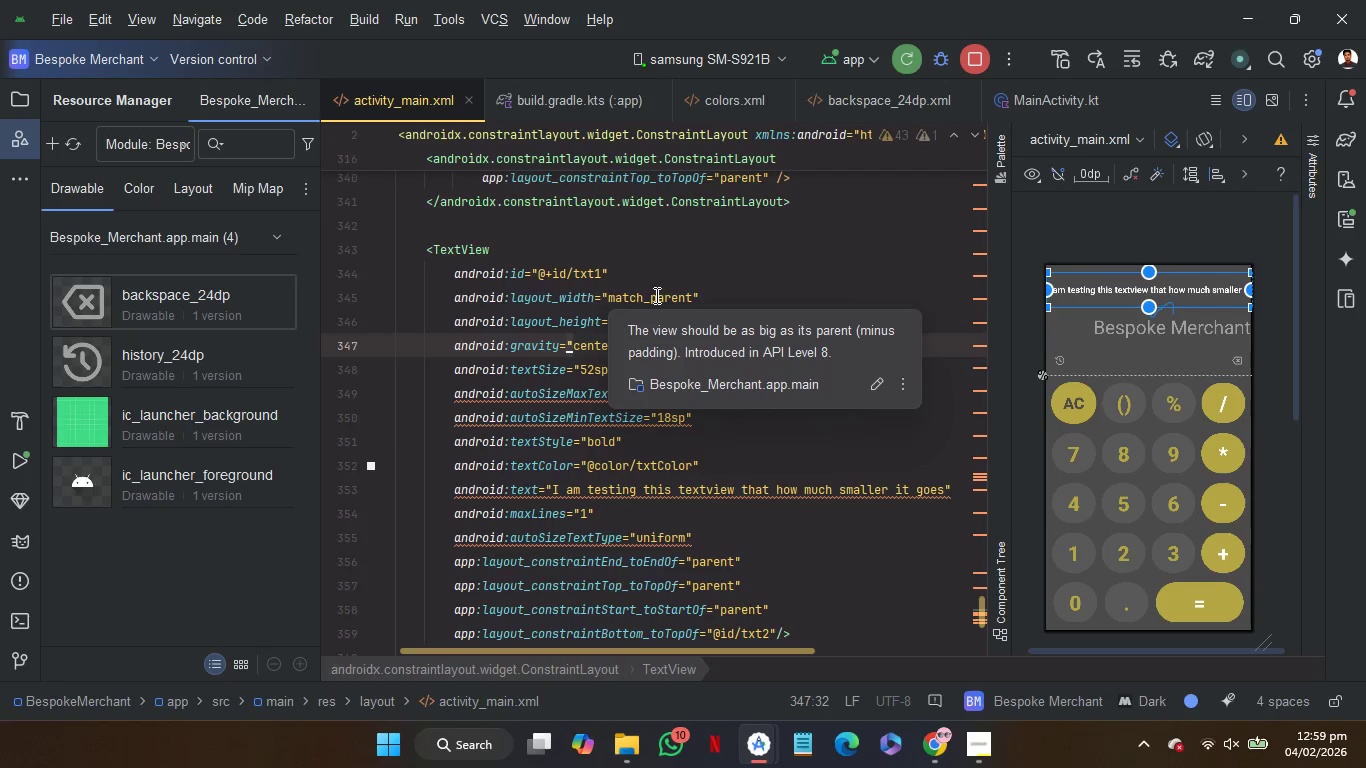 
double_click([655, 295])
 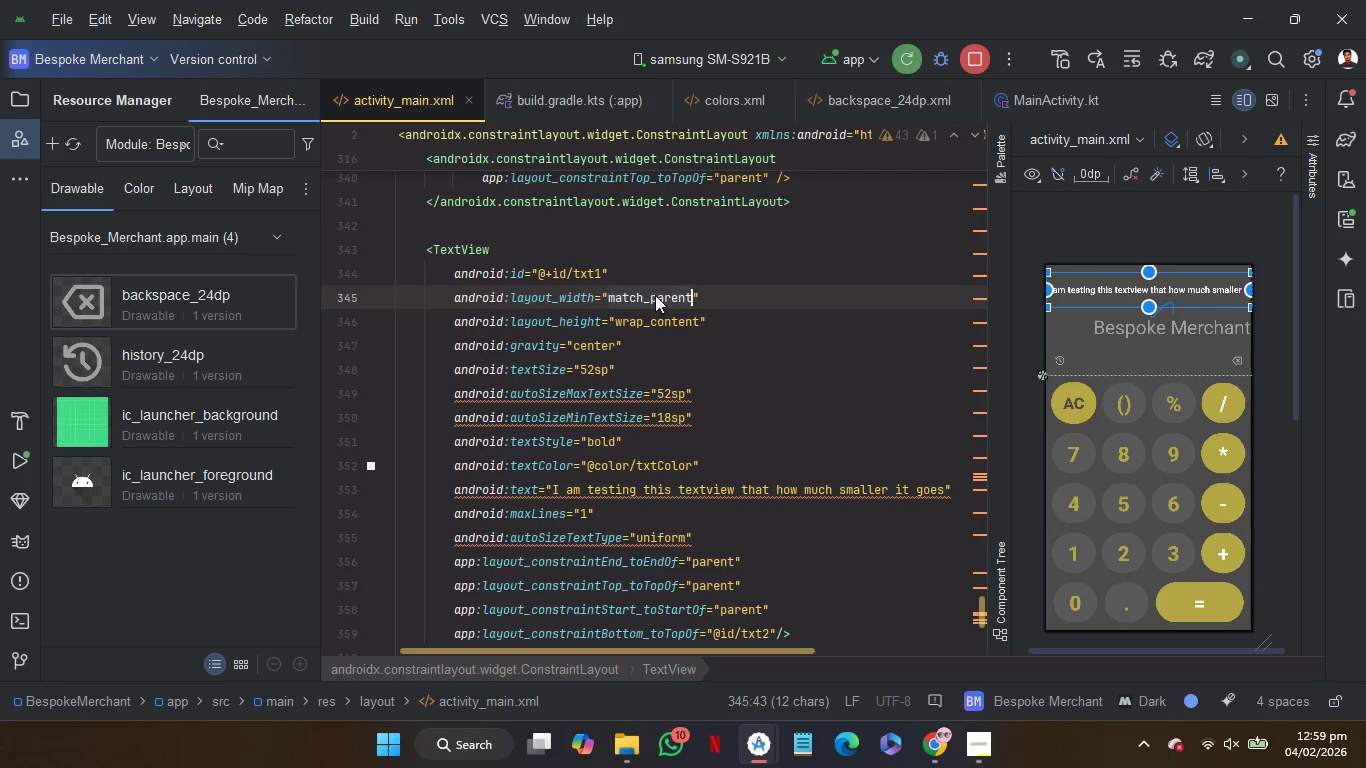 
key(W)
 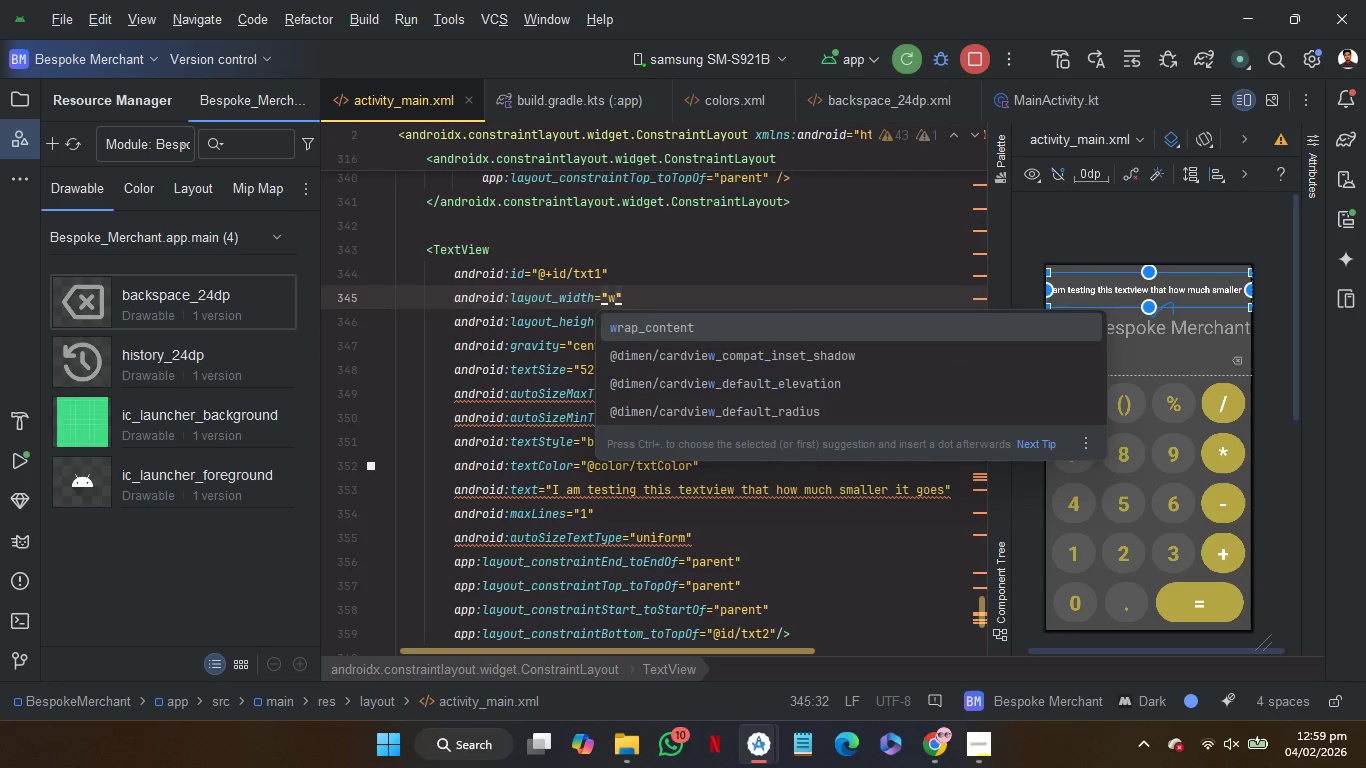 
key(Enter)
 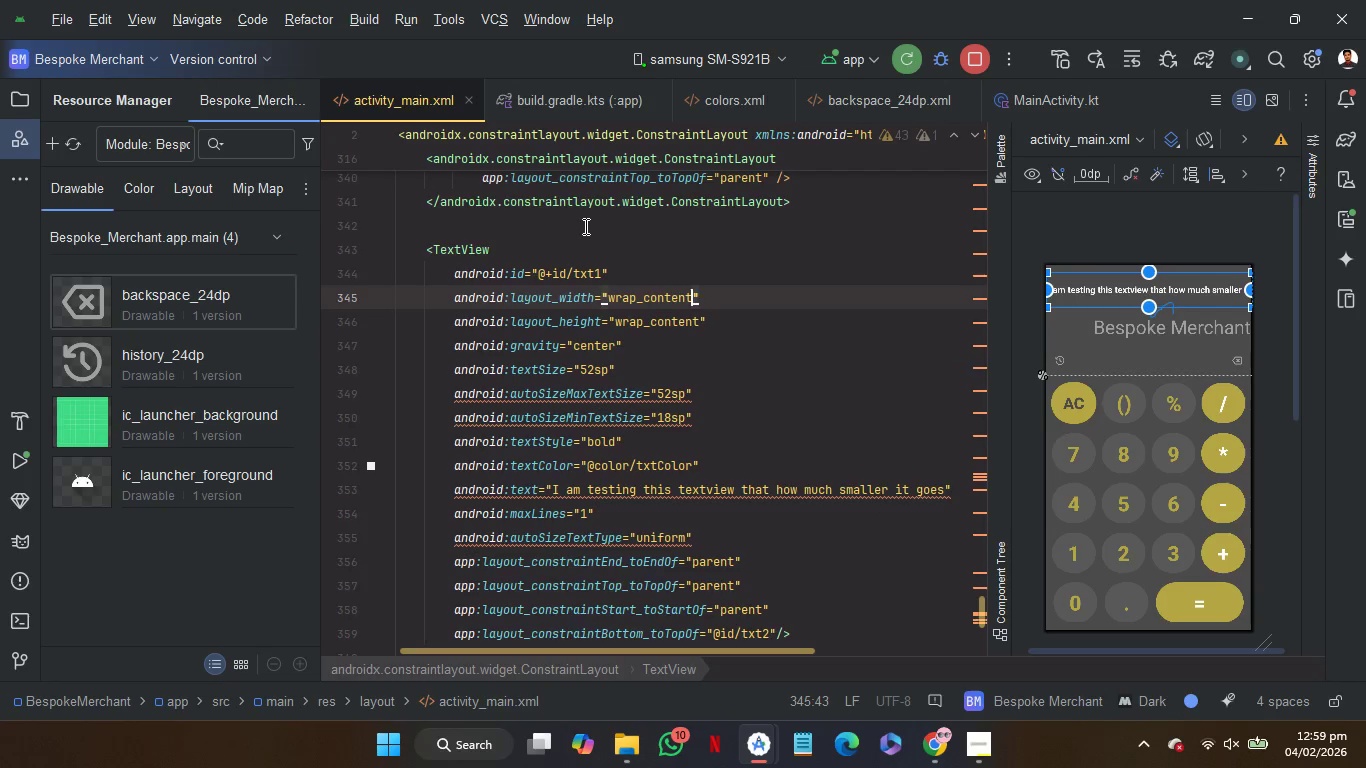 
left_click([584, 223])
 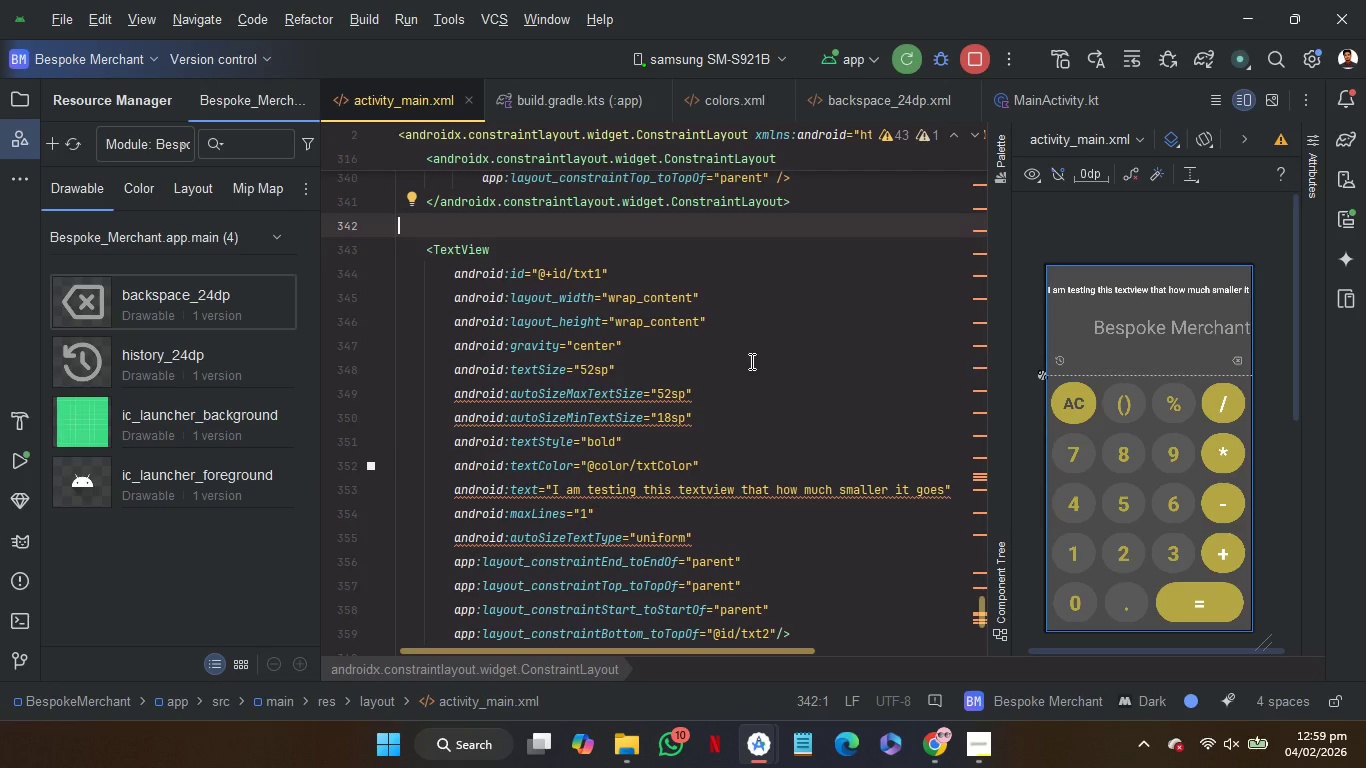 
wait(6.53)
 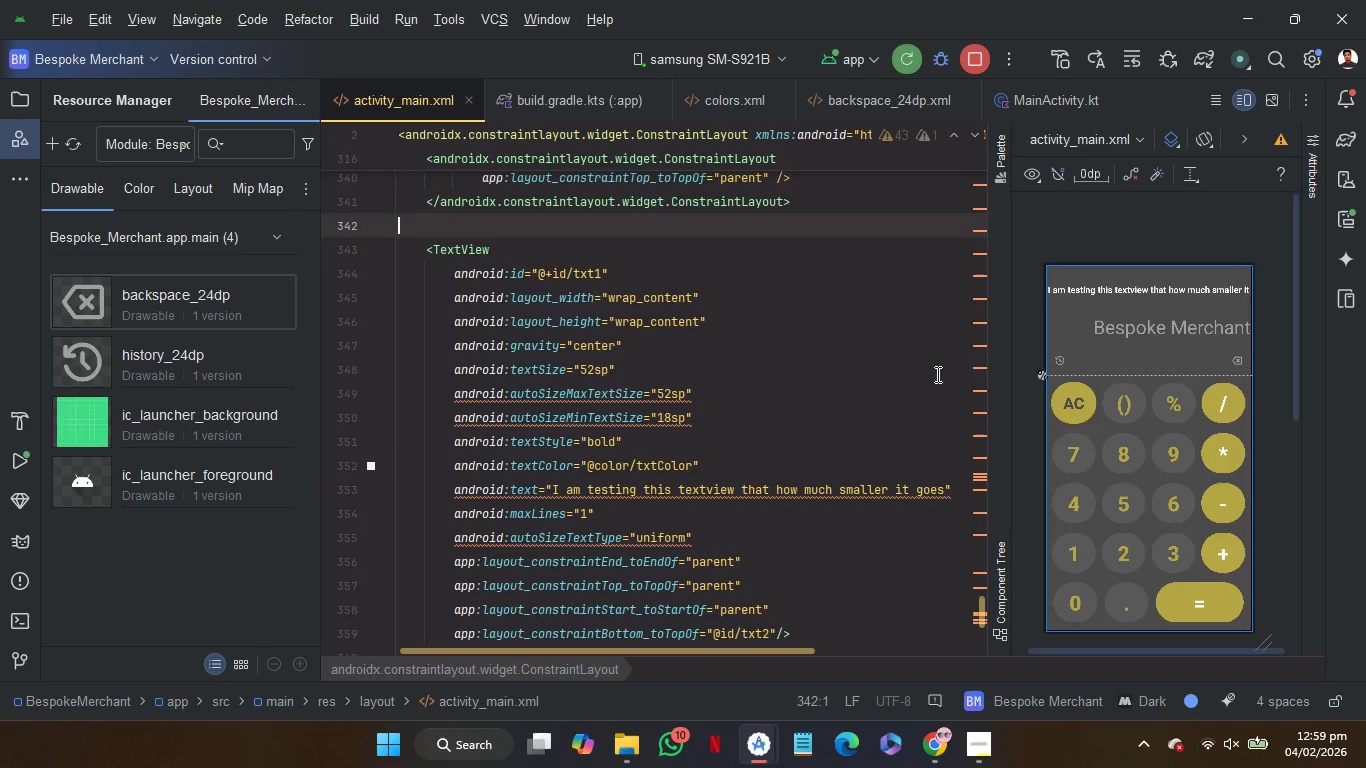 
left_click([933, 497])
 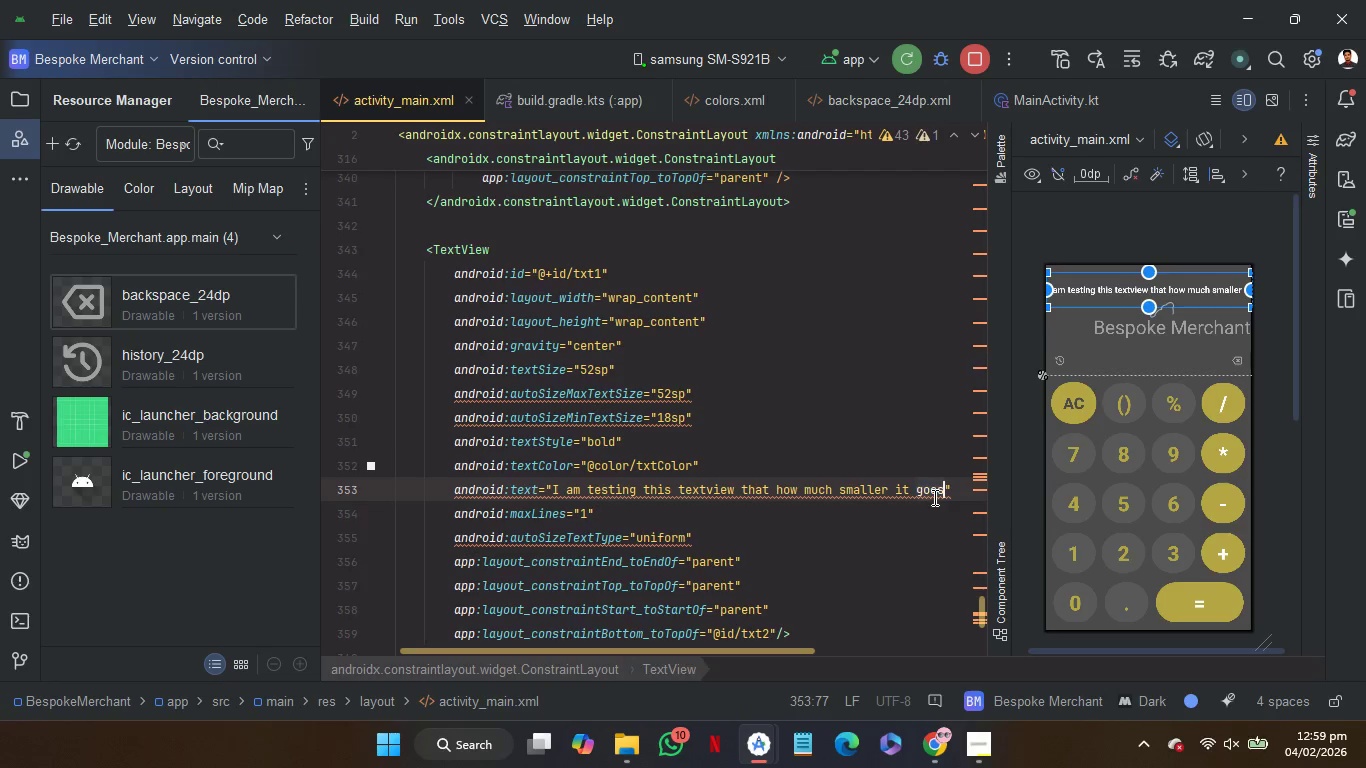 
left_click_drag(start_coordinate=[933, 497], to_coordinate=[660, 498])
 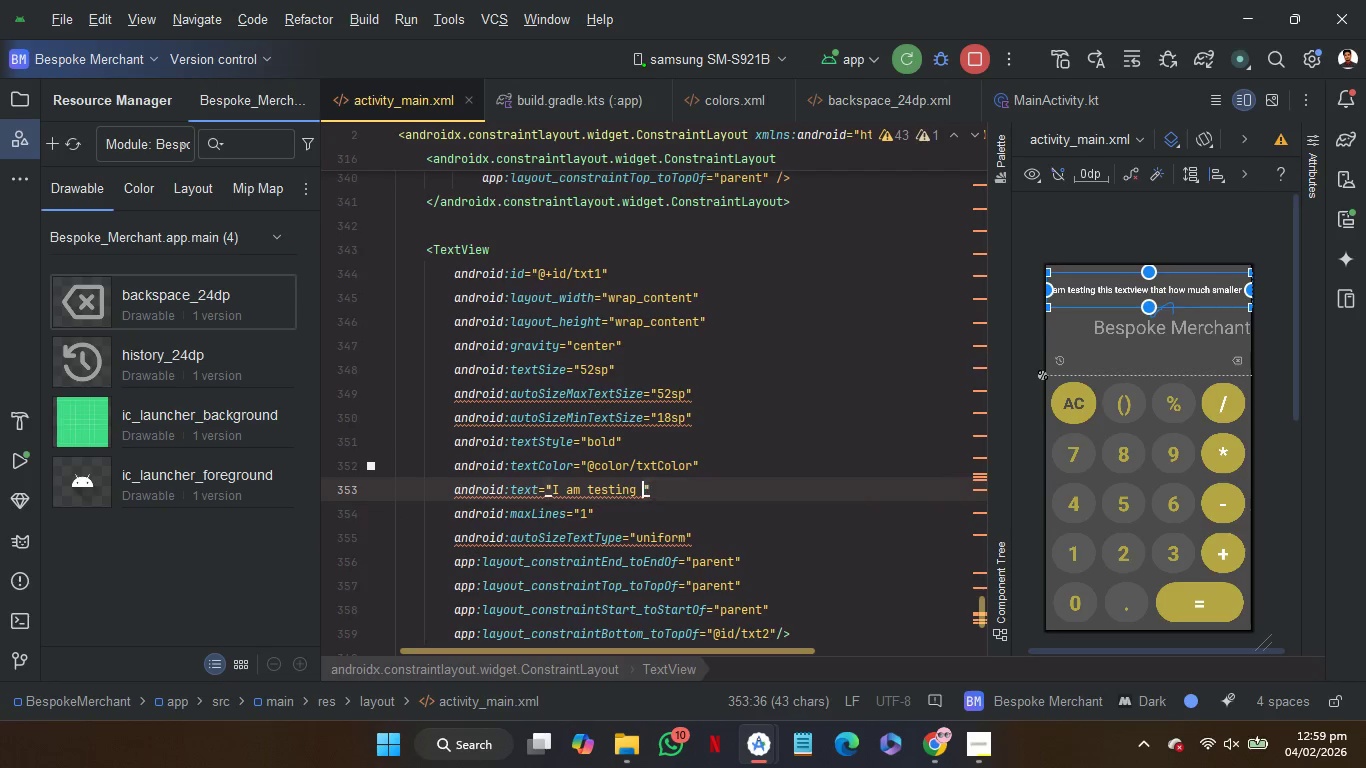 
key(Backspace)
 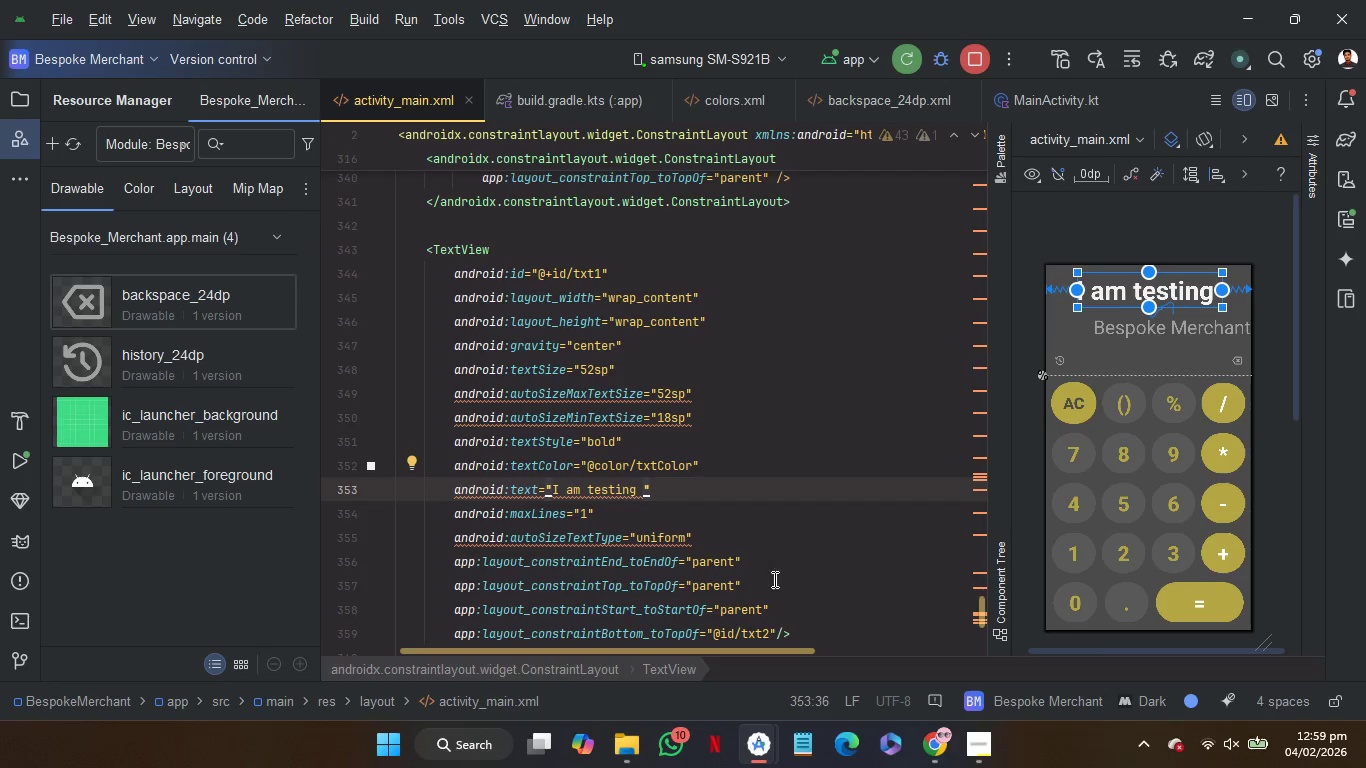 
left_click_drag(start_coordinate=[785, 608], to_coordinate=[789, 593])
 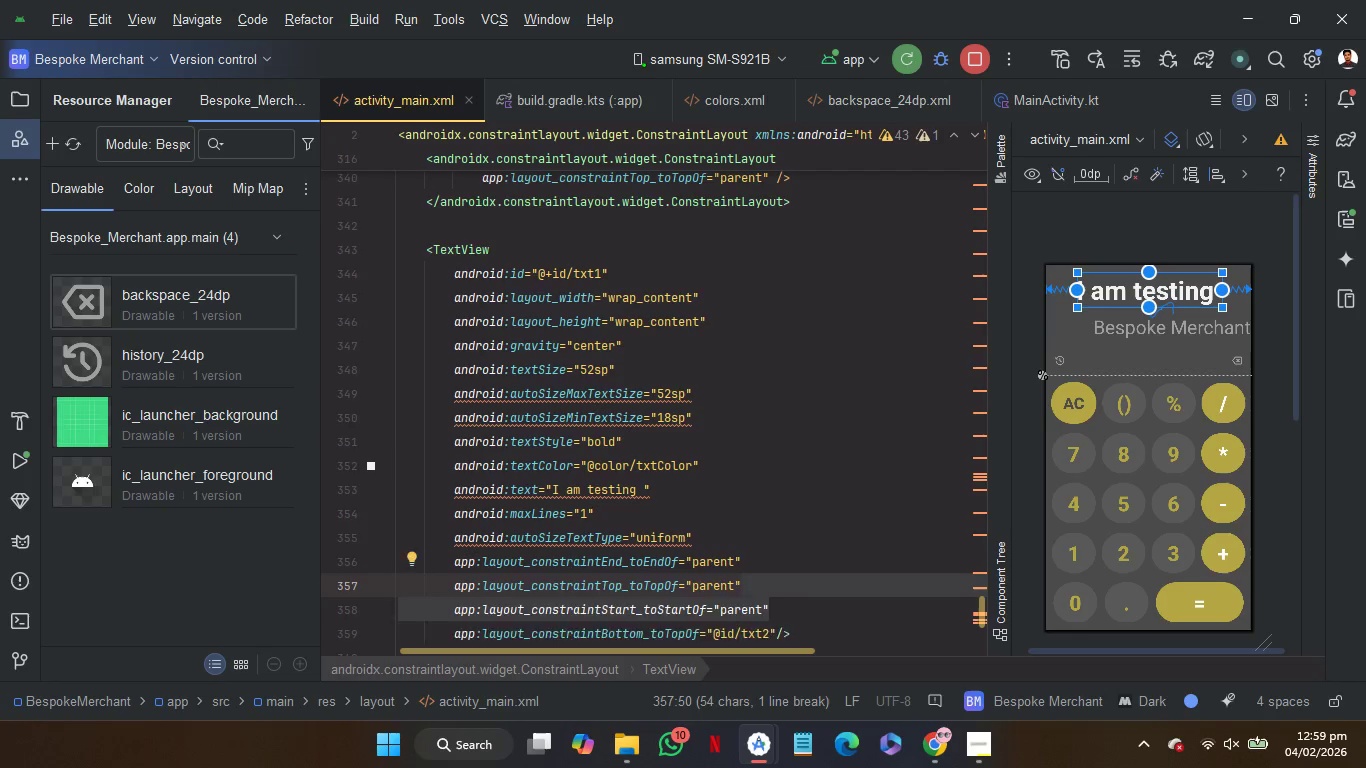 
hold_key(key=Backspace, duration=6.76)
 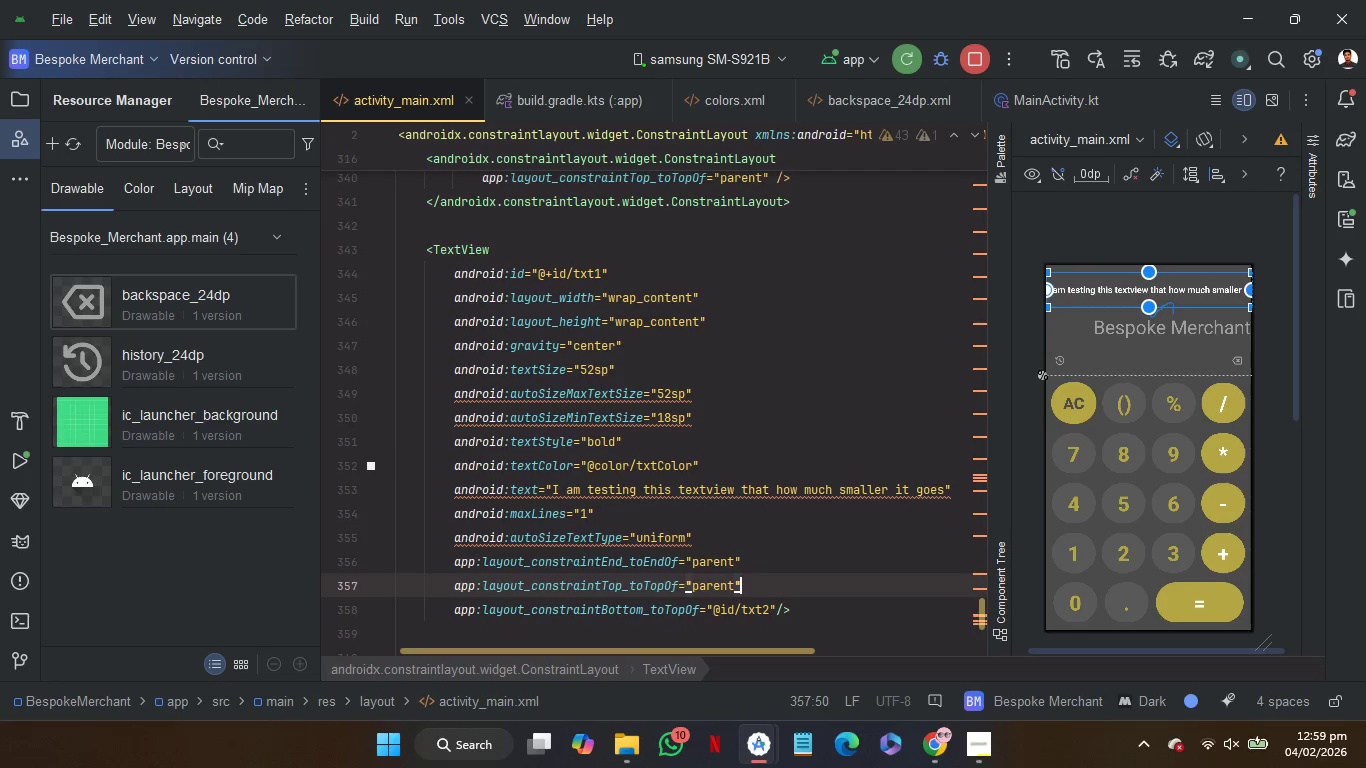 
key(Control+Z)
 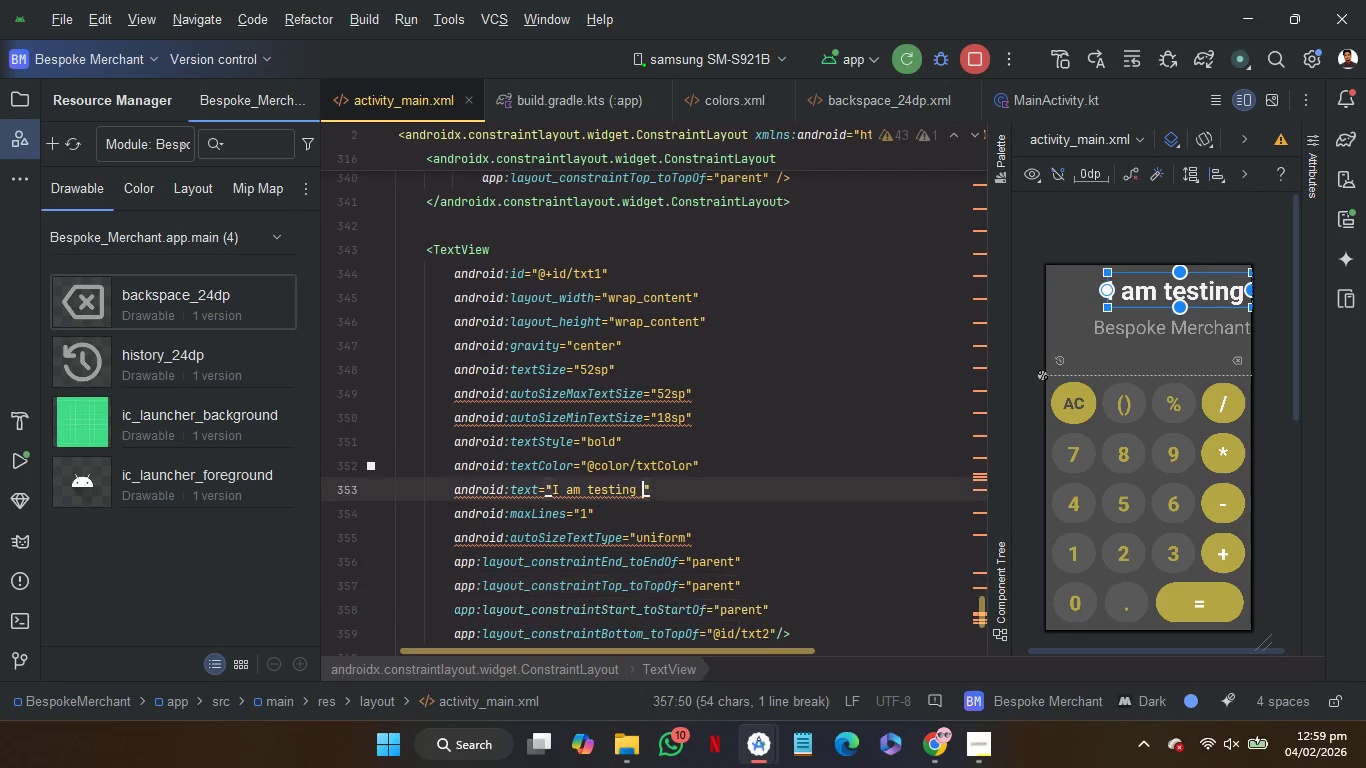 
key(Control+Z)
 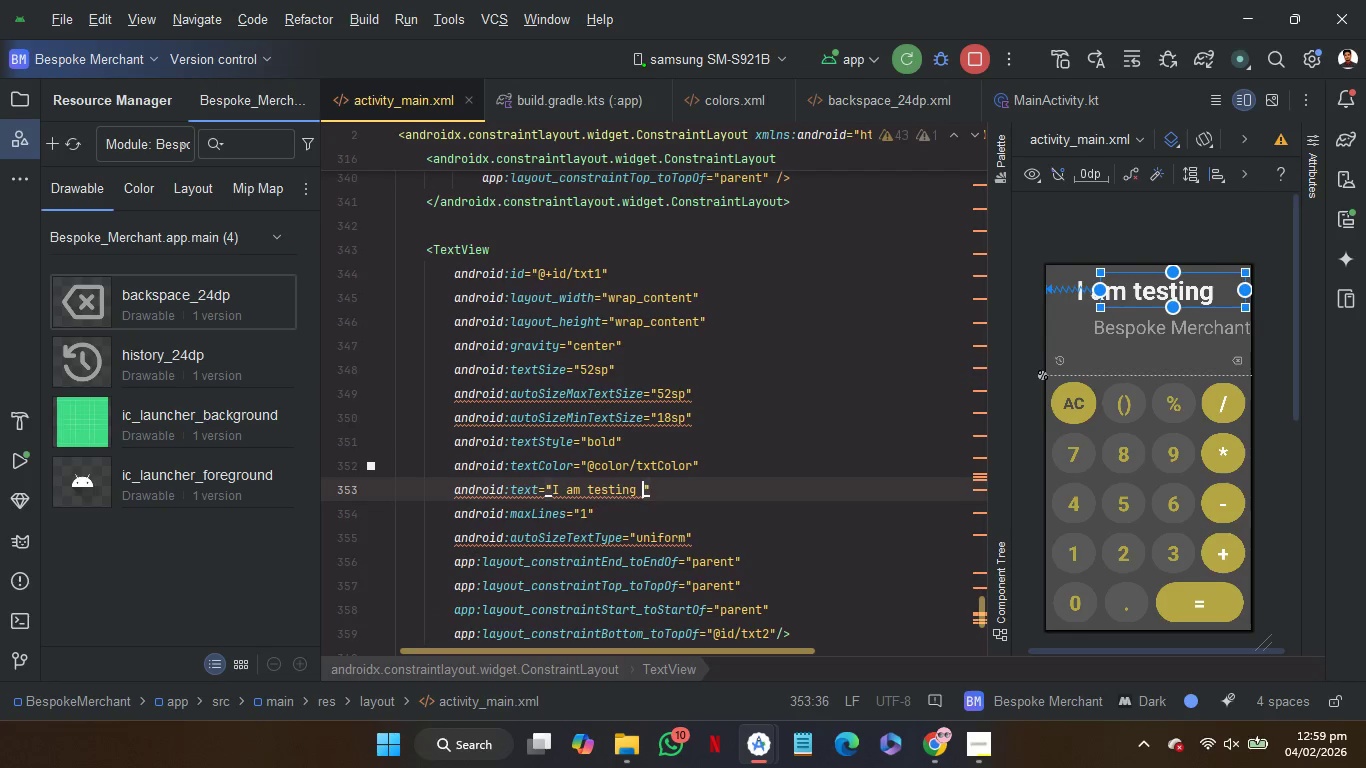 
key(Control+Z)
 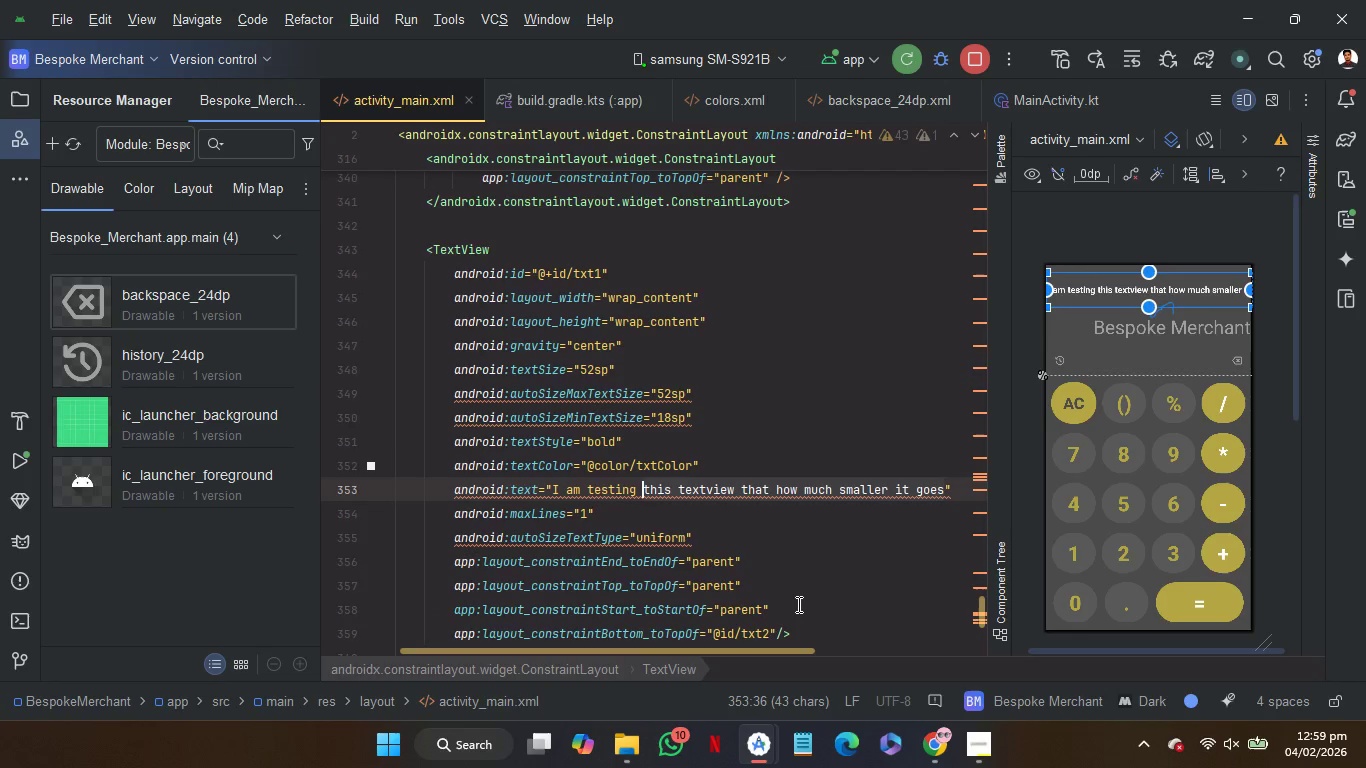 
left_click_drag(start_coordinate=[797, 604], to_coordinate=[797, 594])
 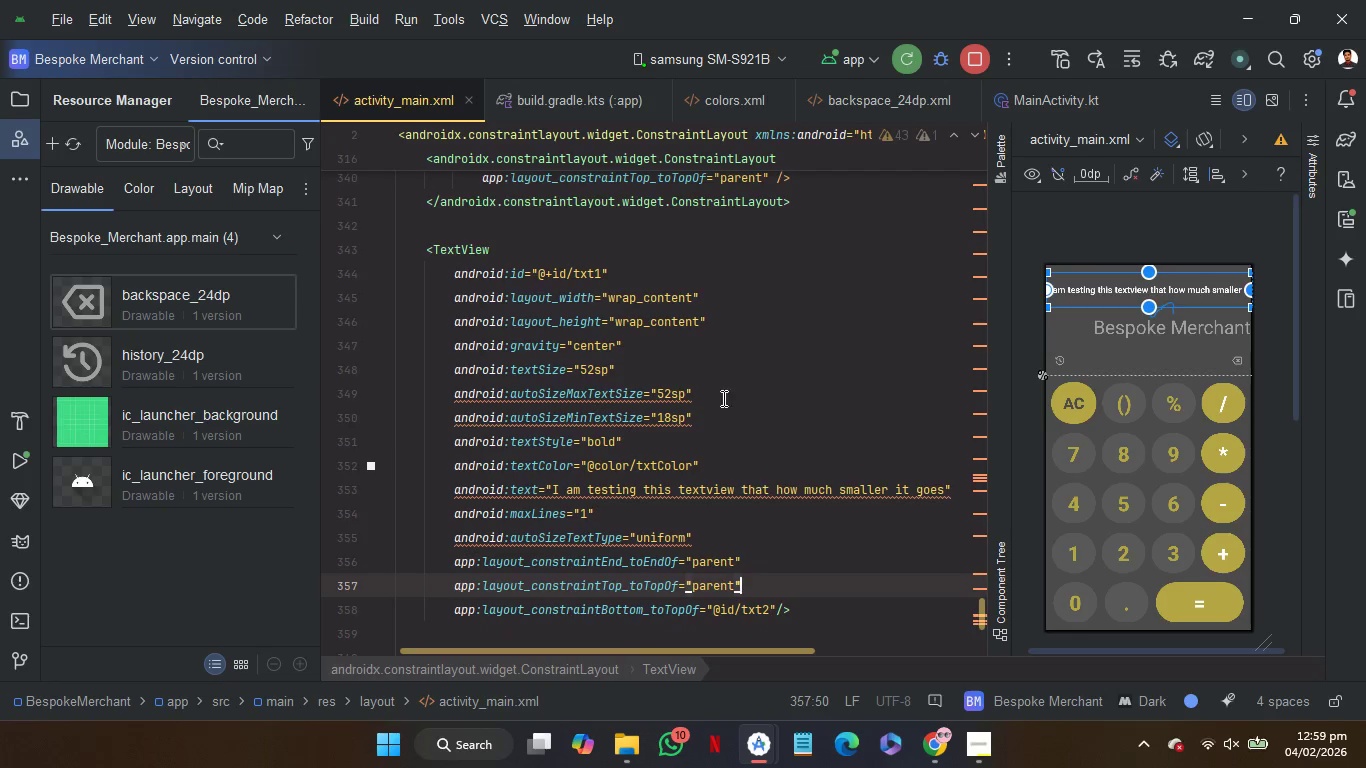 
left_click([627, 217])
 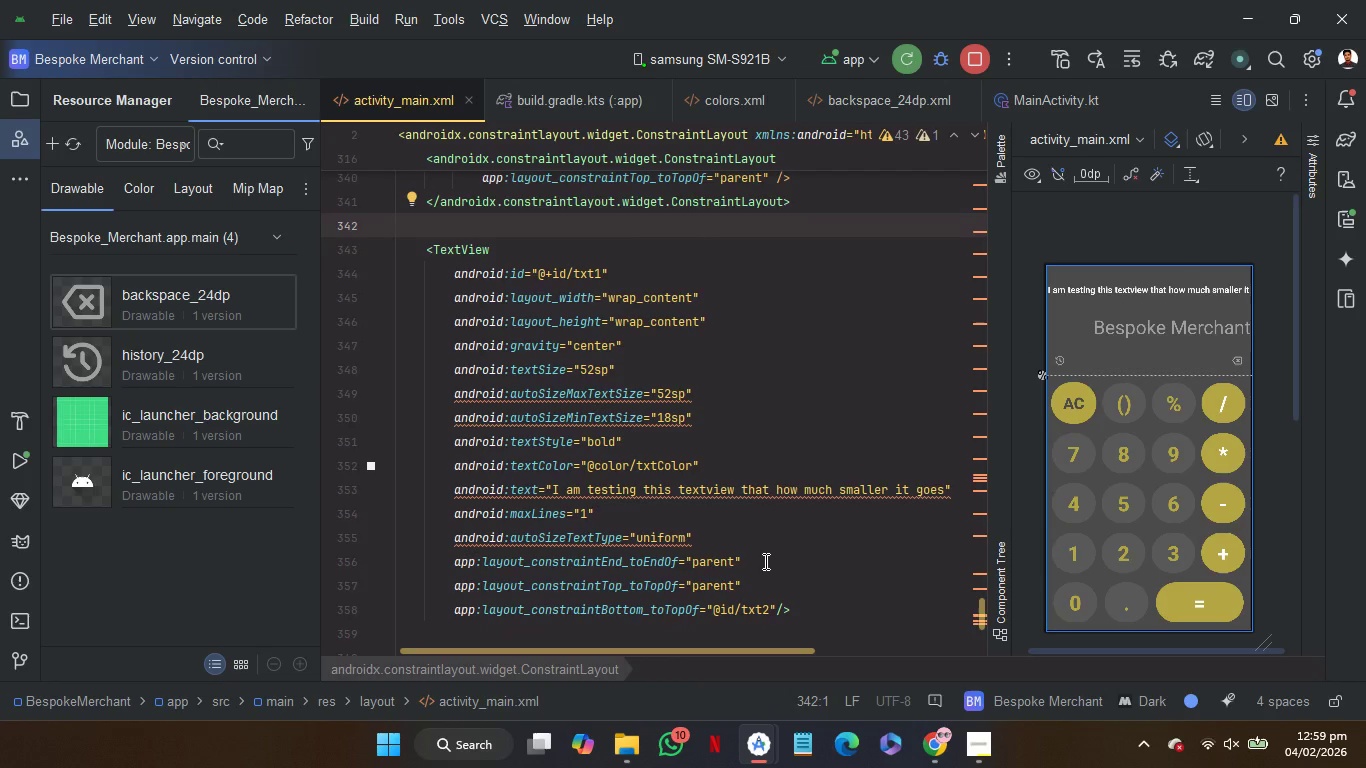 
wait(7.44)
 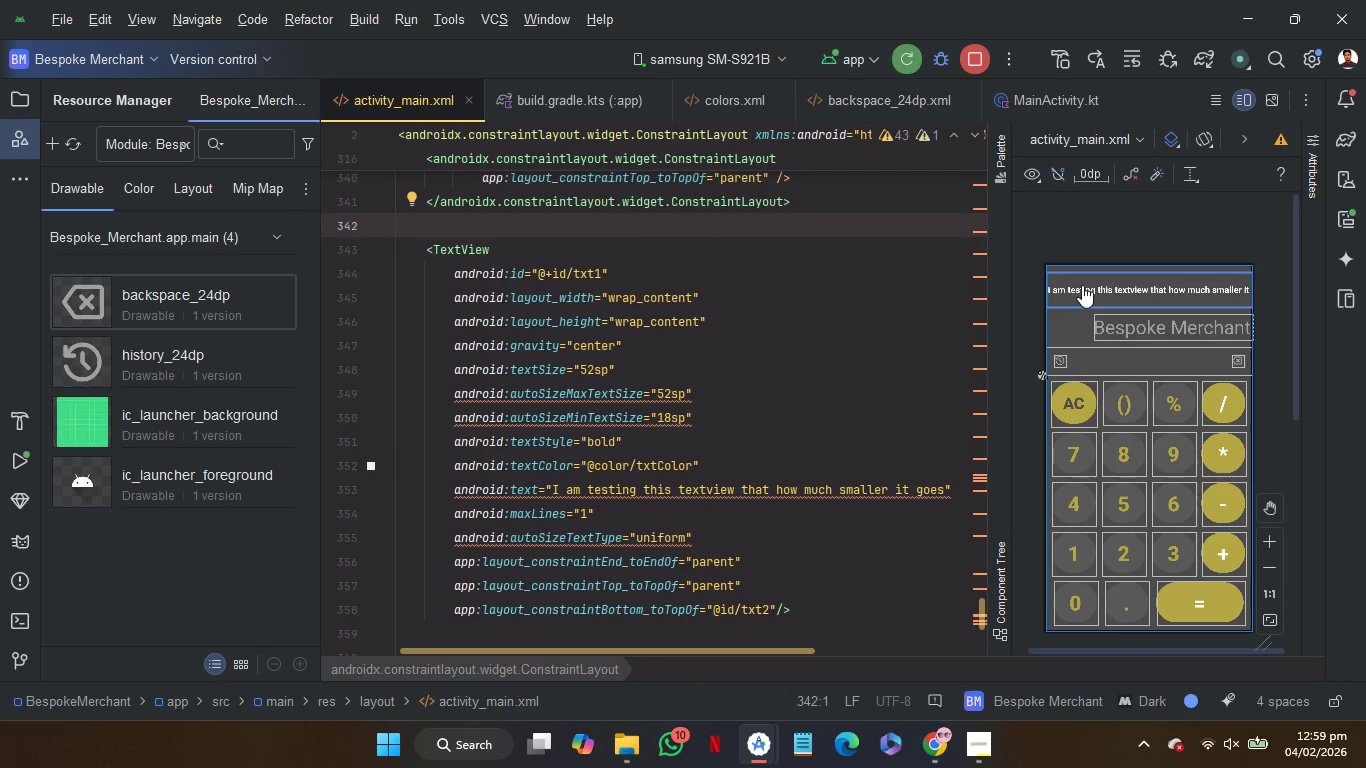 
left_click([931, 491])
 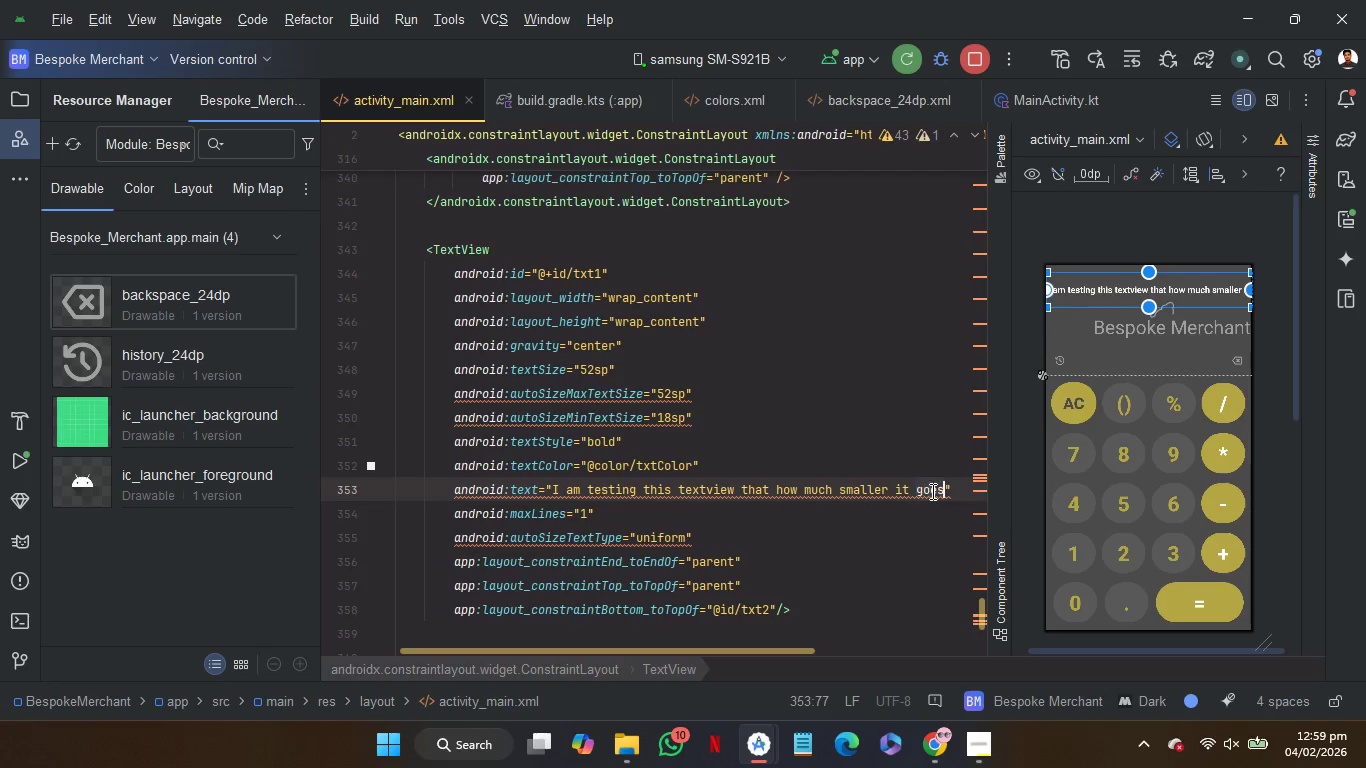 
left_click_drag(start_coordinate=[931, 491], to_coordinate=[694, 490])
 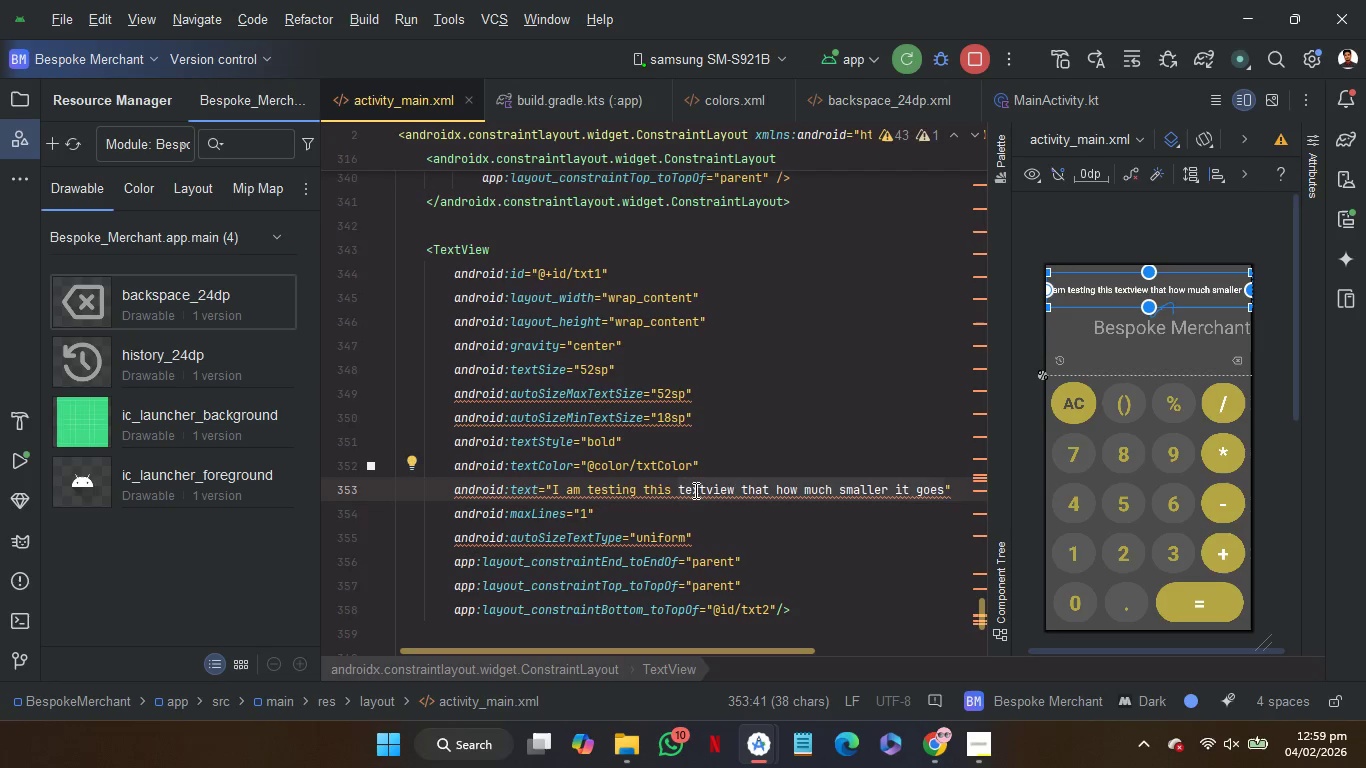 
key(Backspace)
 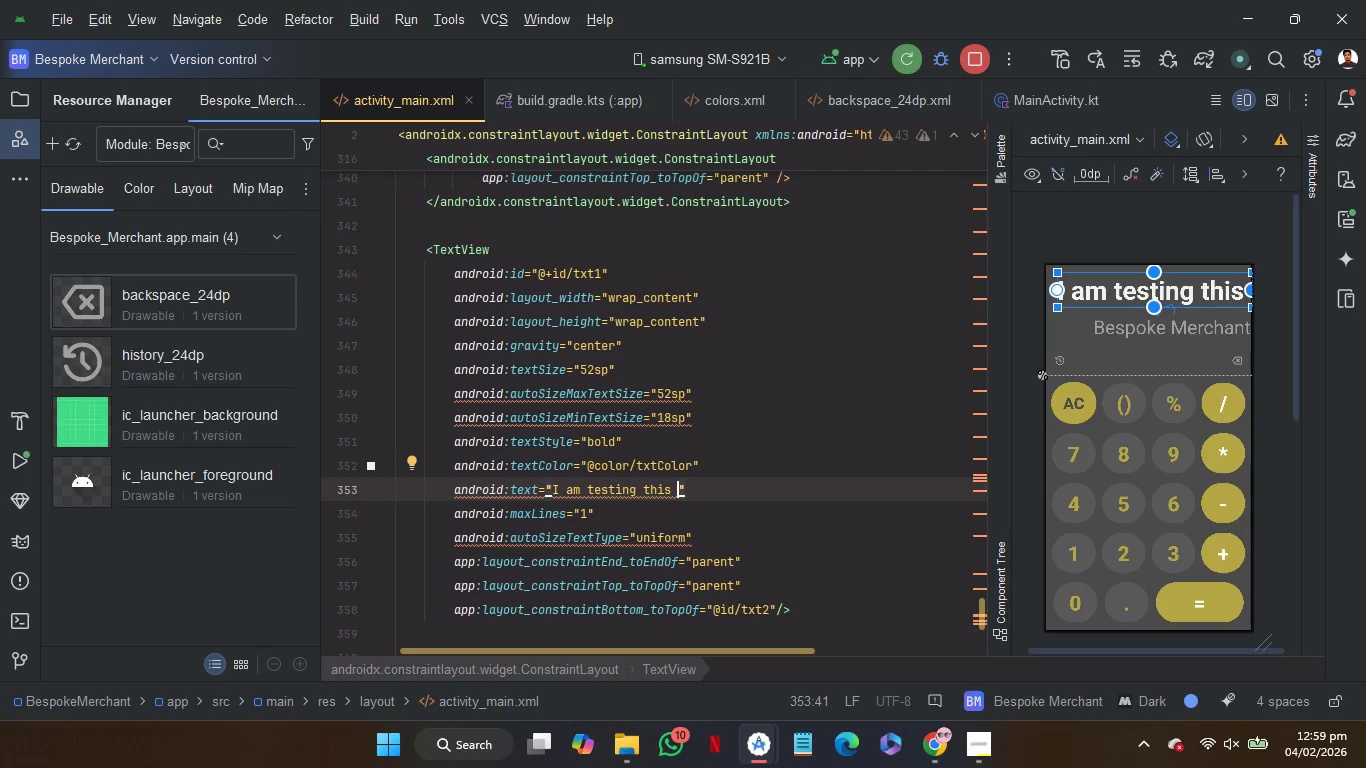 
key(Backspace)
 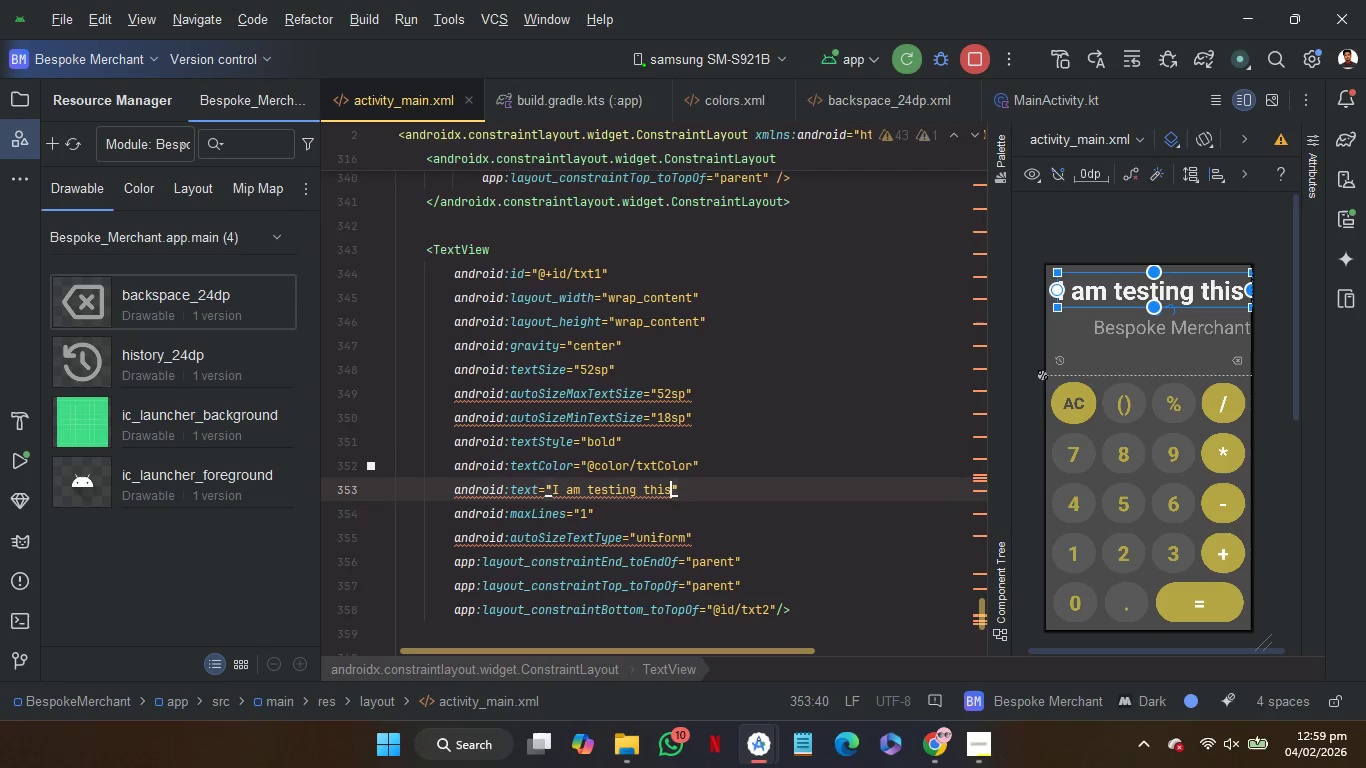 
key(Backspace)
 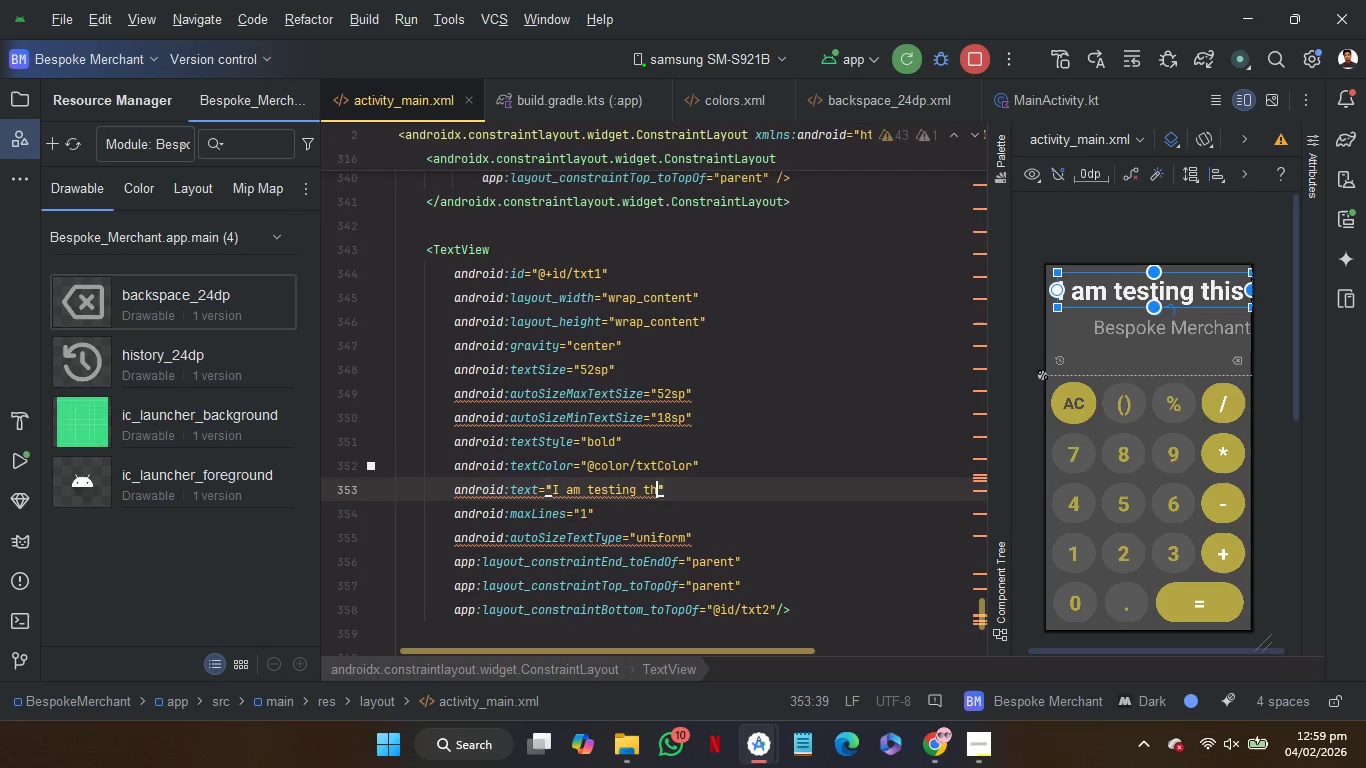 
key(Backspace)
 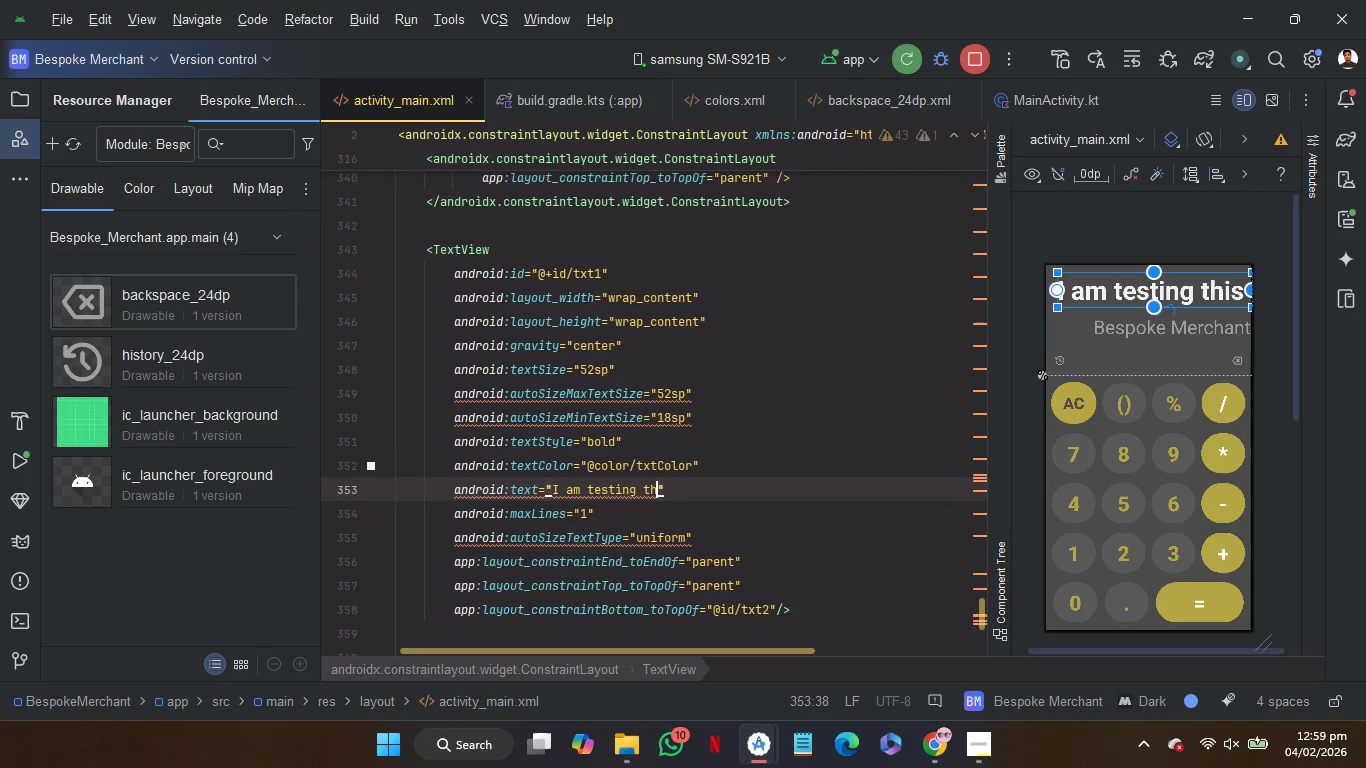 
key(Backspace)
 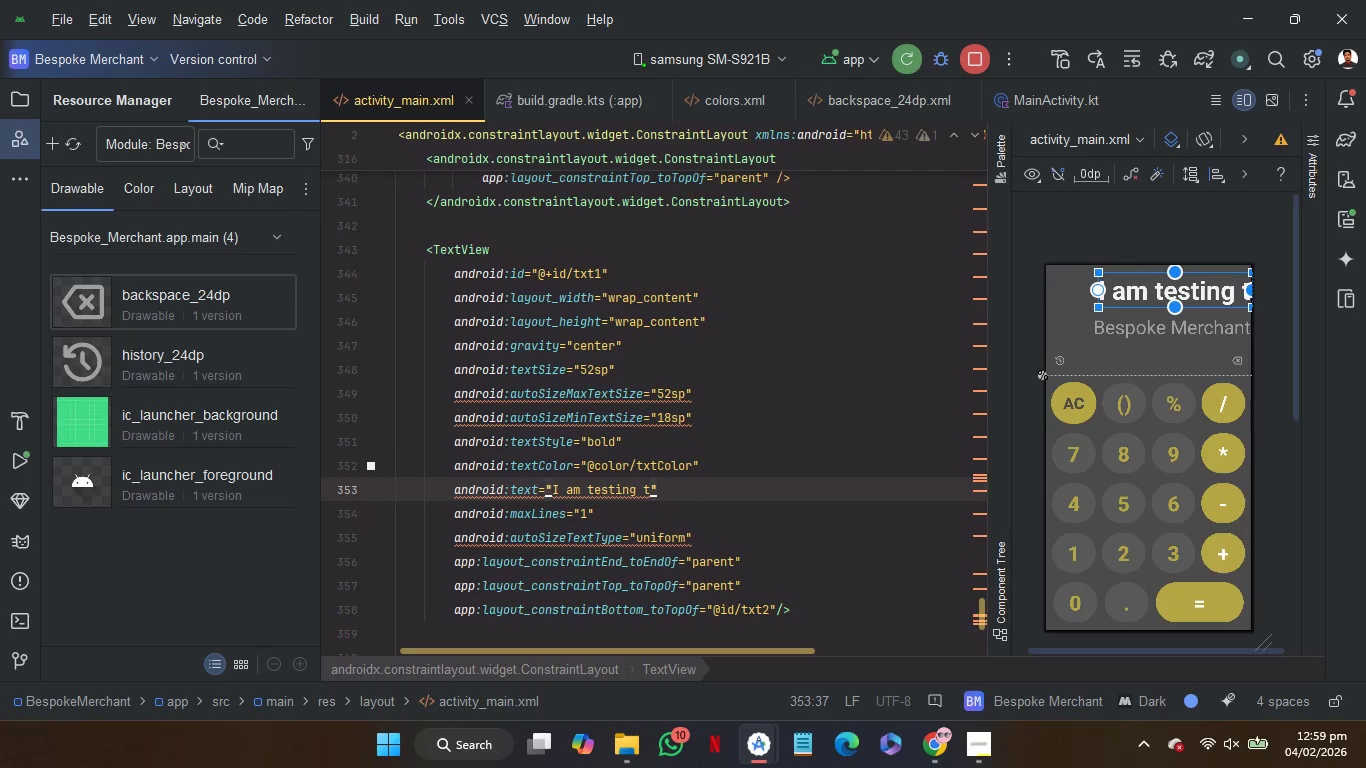 
key(Backspace)
 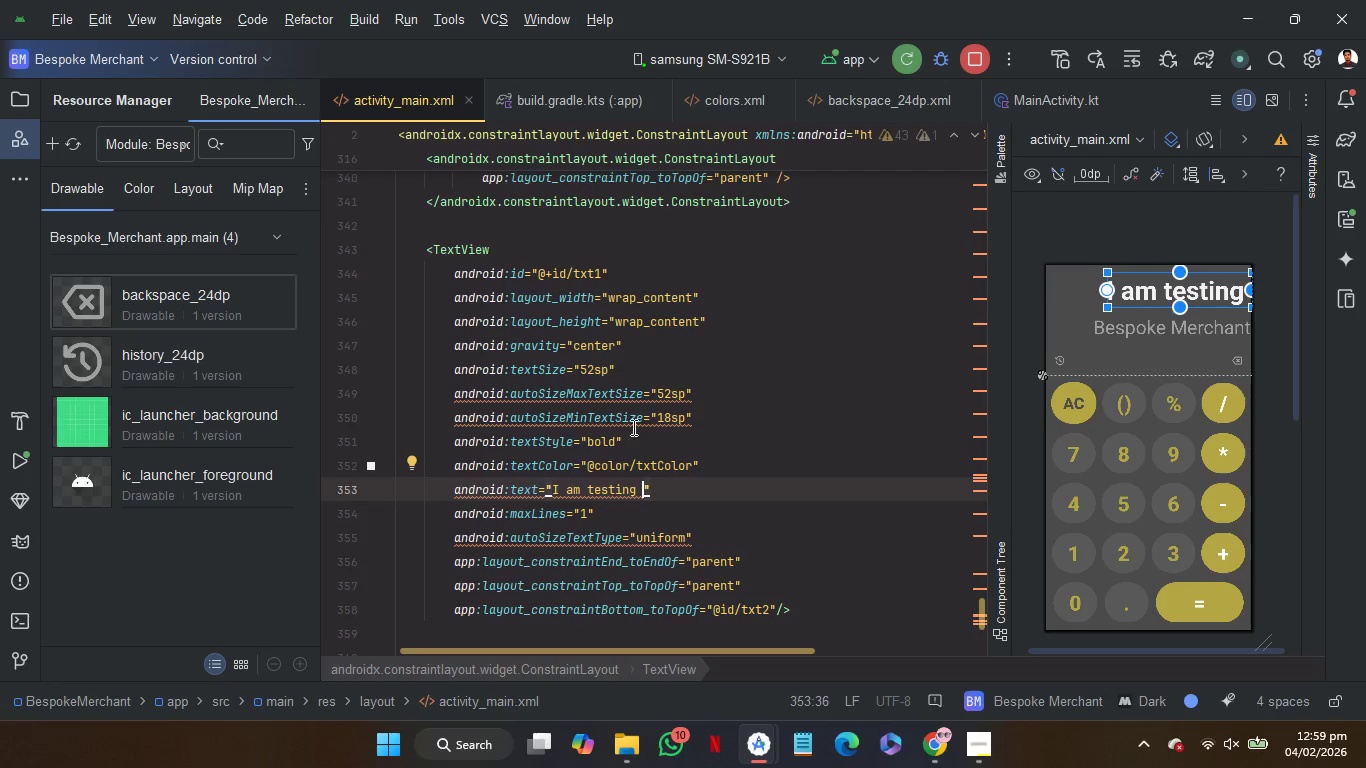 
left_click([555, 226])
 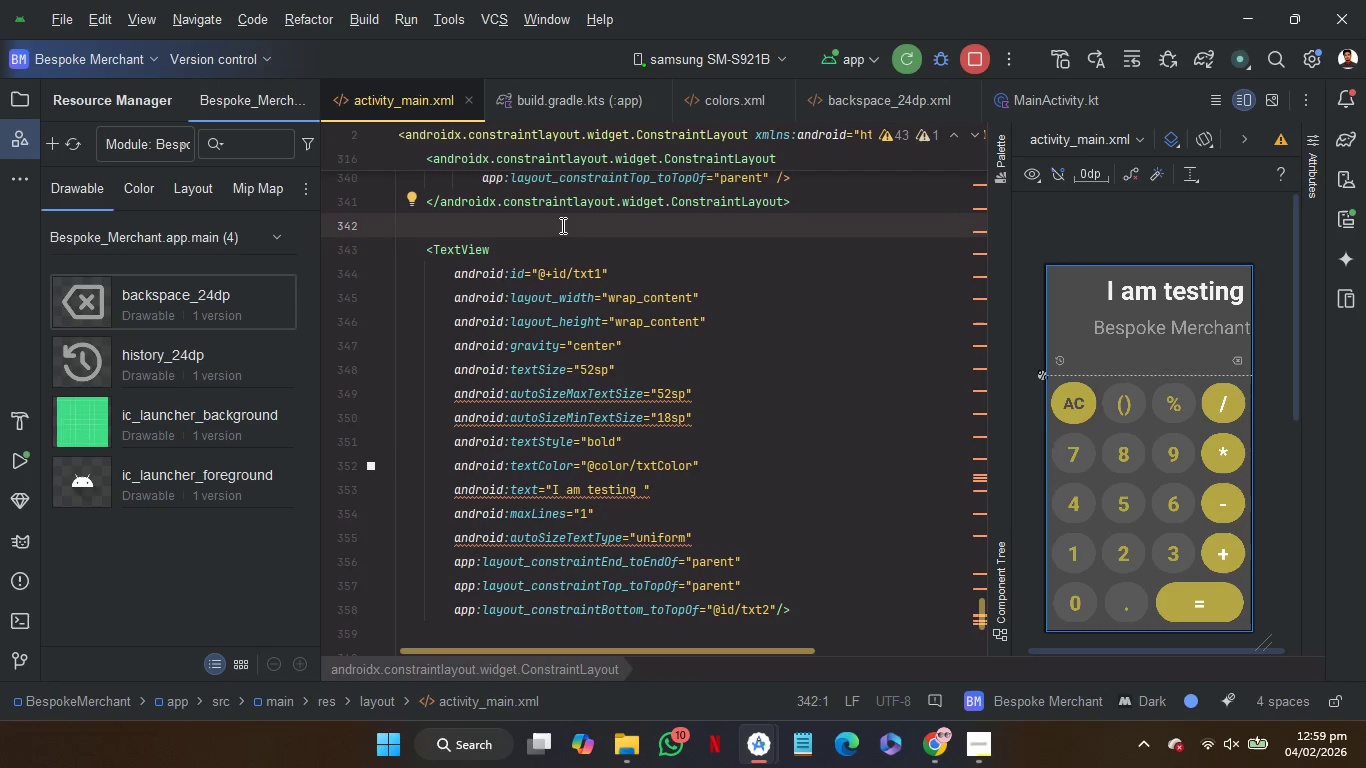 
wait(8.33)
 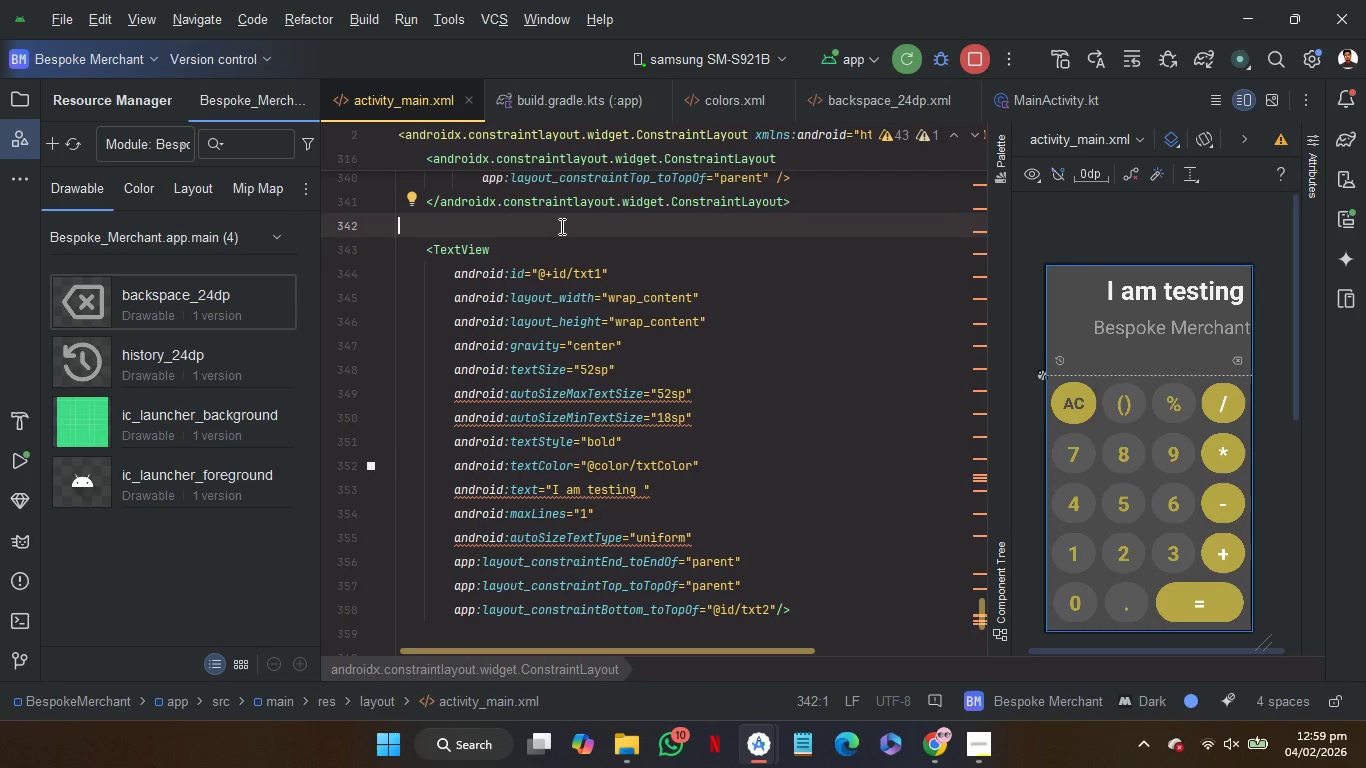 
key(Control+Z)
 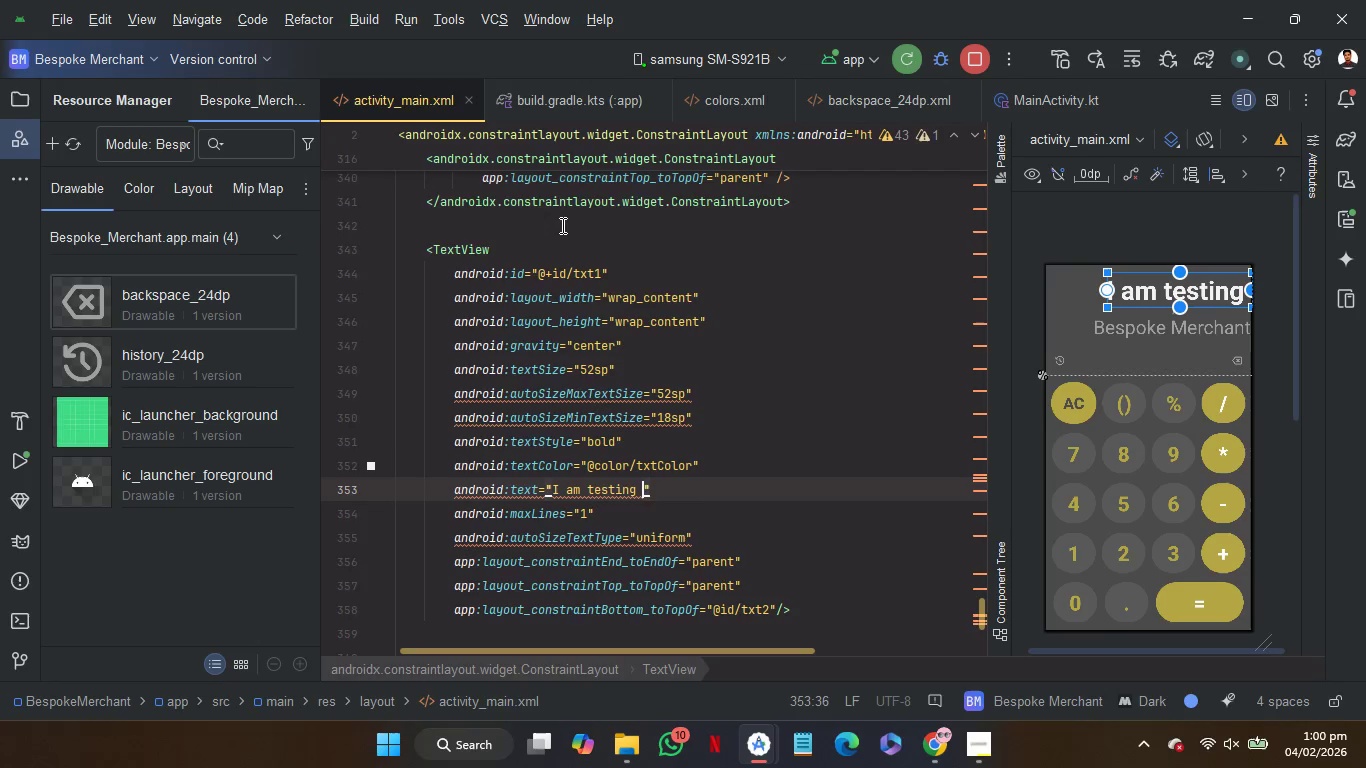 
key(Control+Z)
 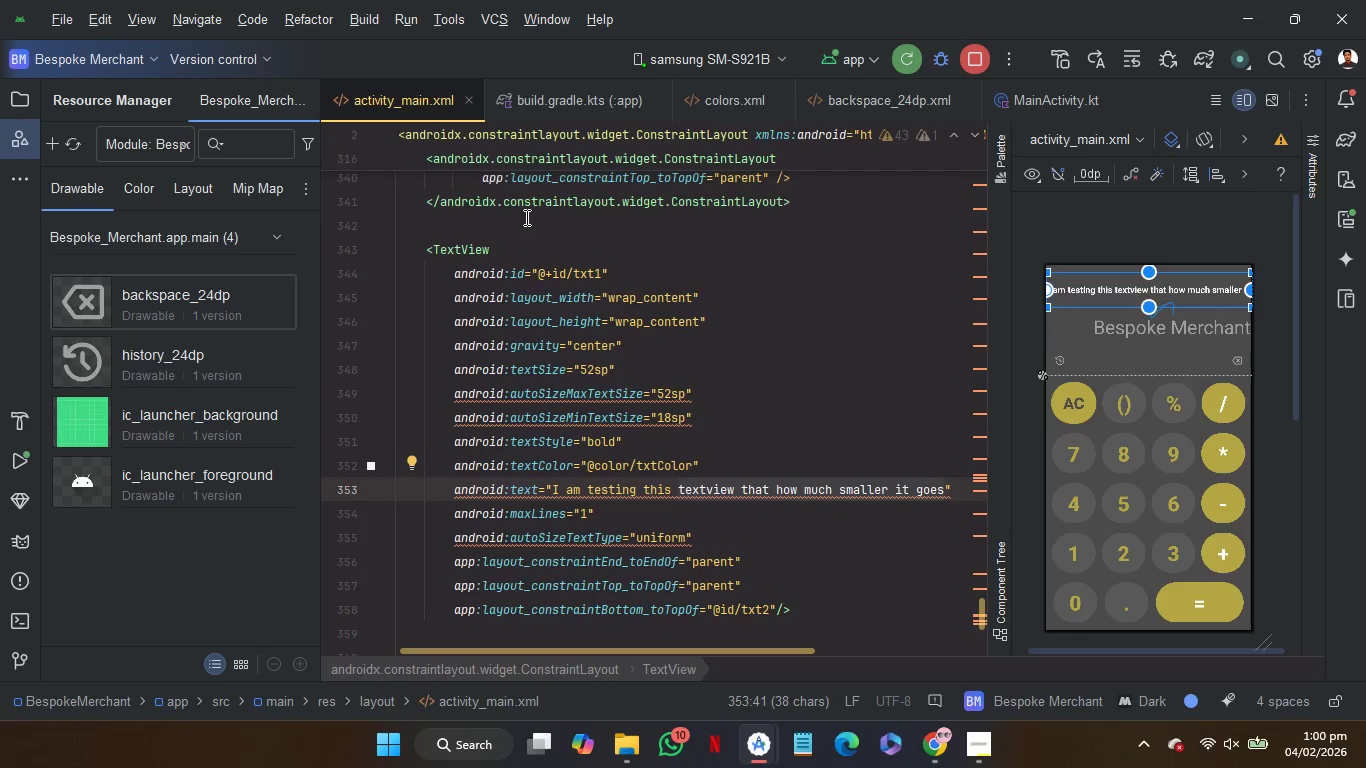 
left_click([525, 219])
 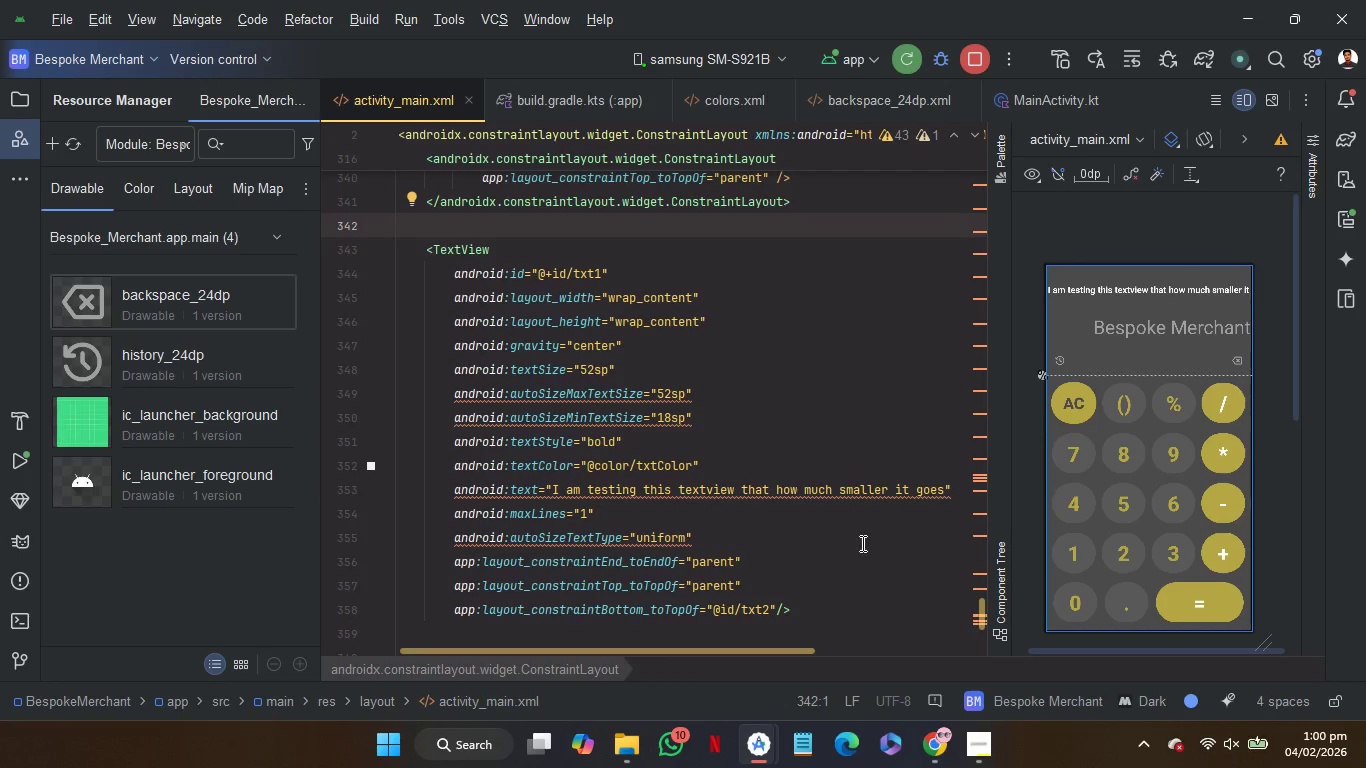 
left_click([969, 748])